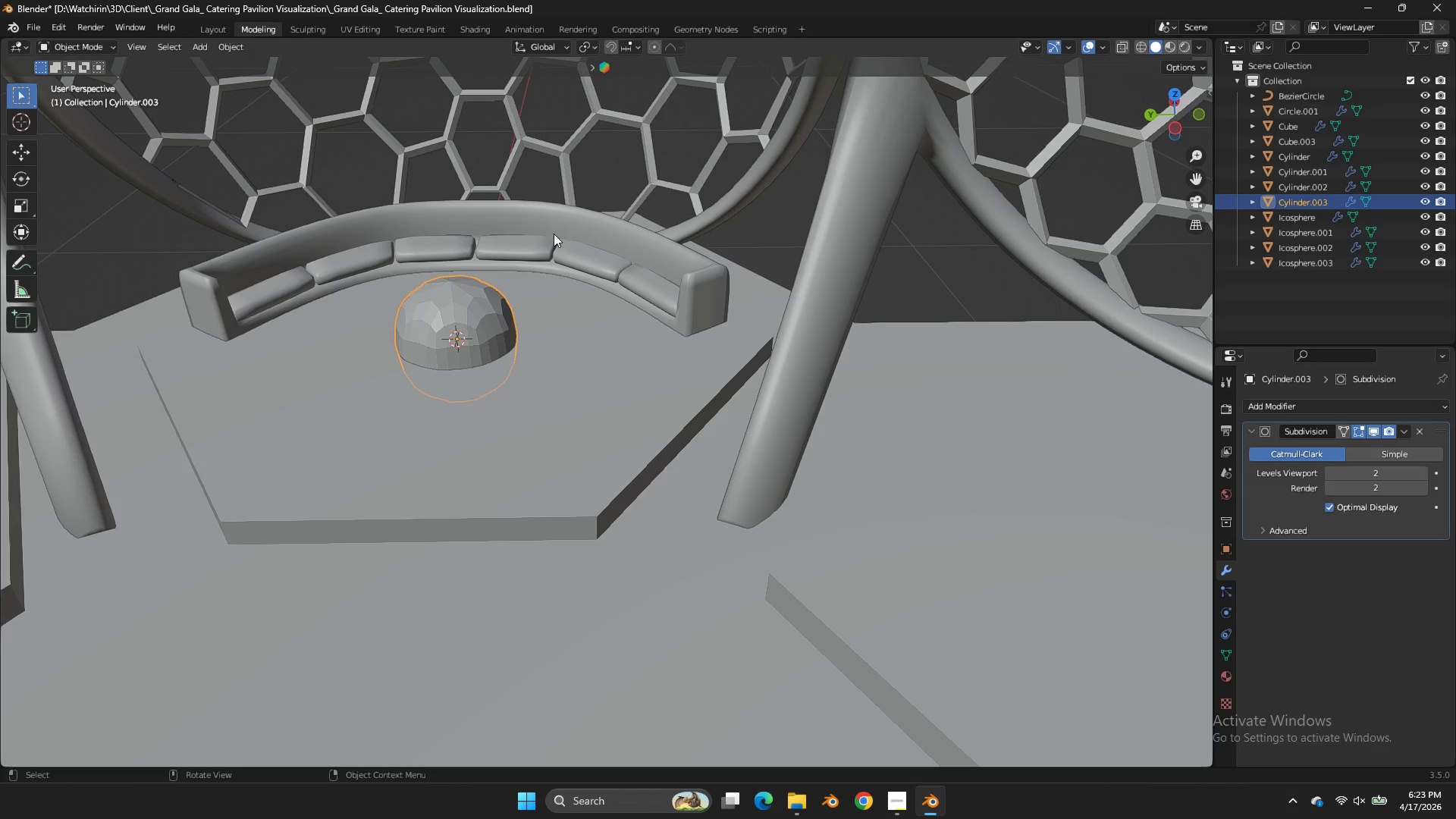 
key(Tab)
 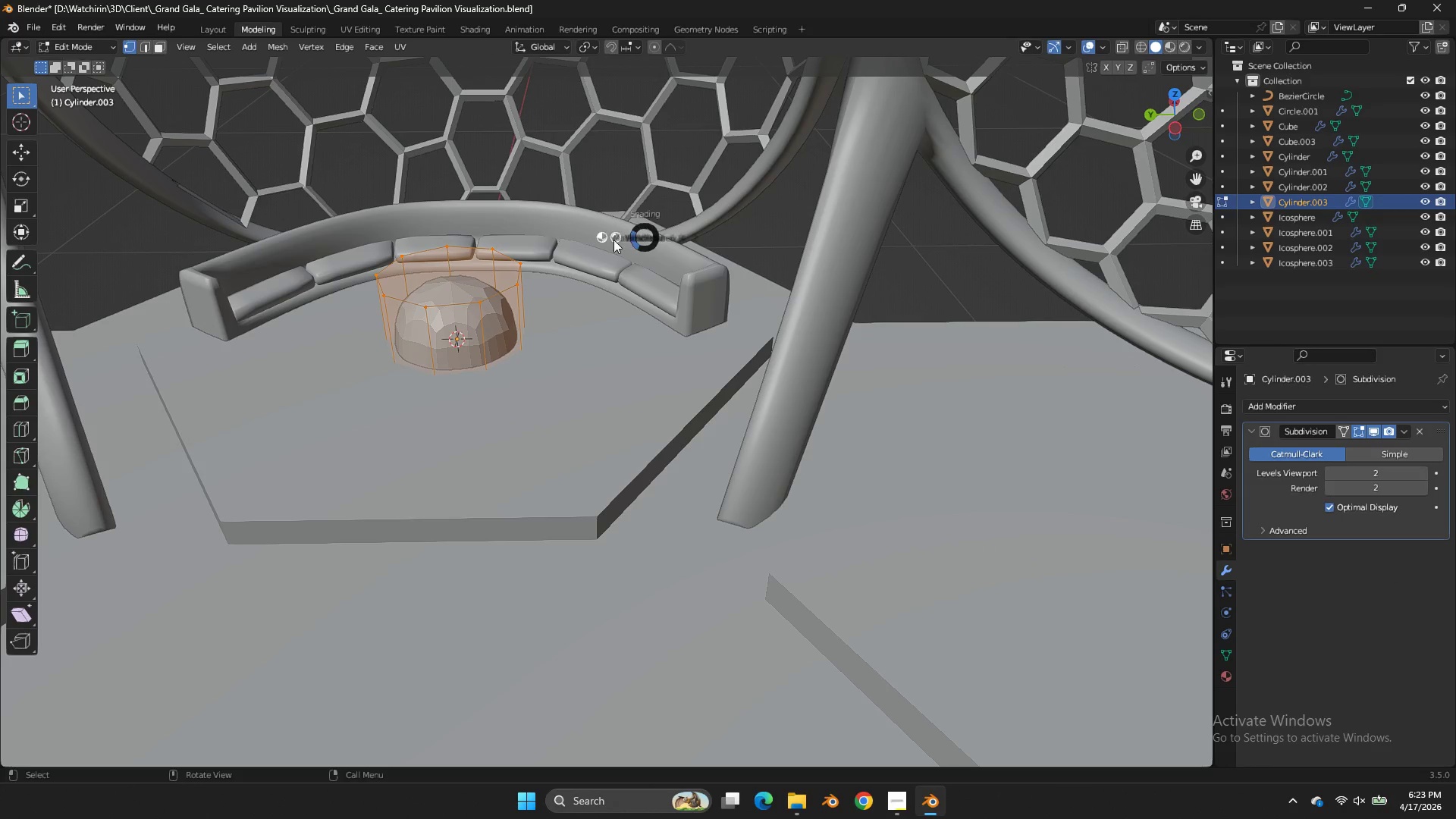 
key(Z)
 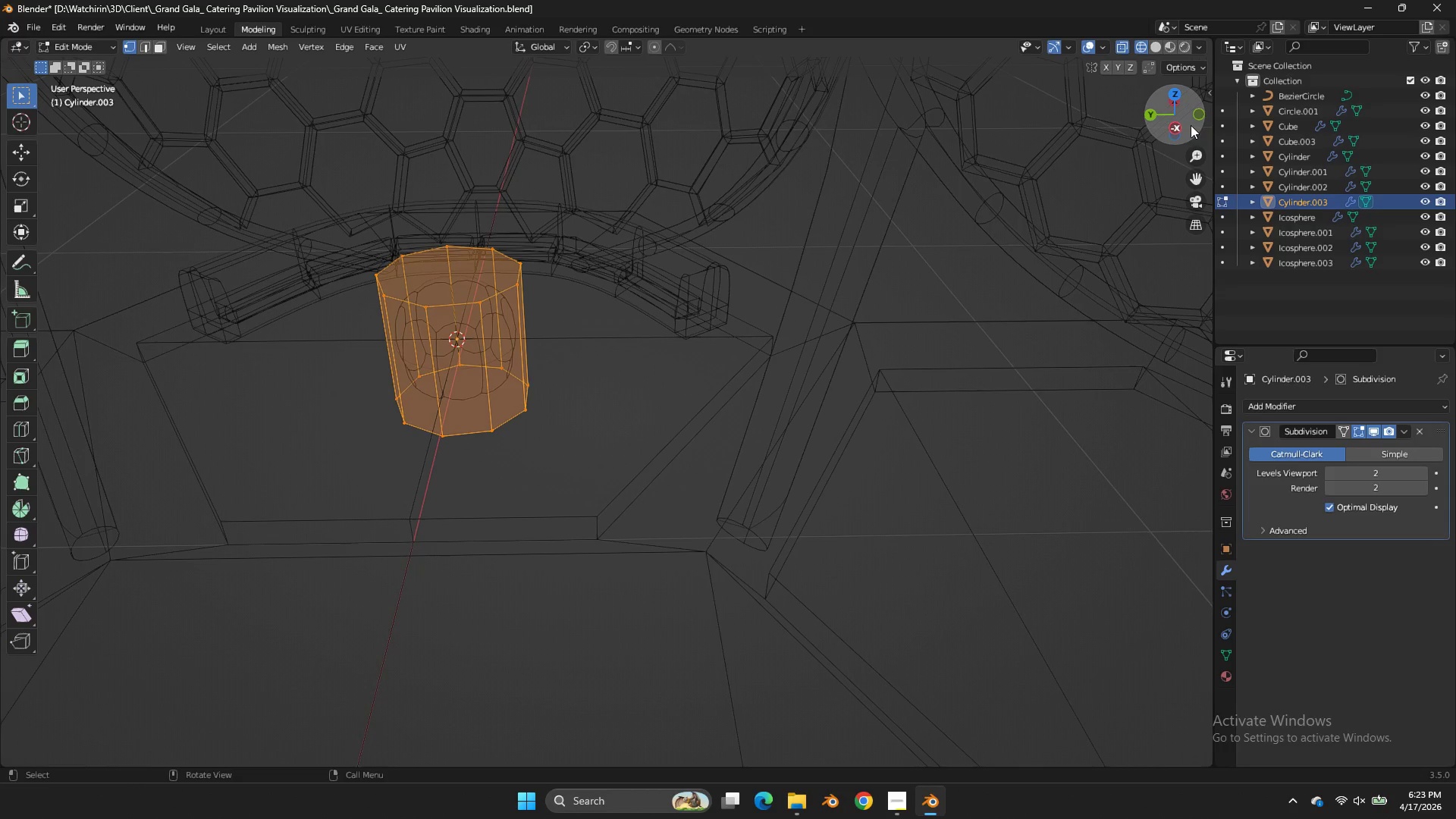 
left_click([1180, 124])
 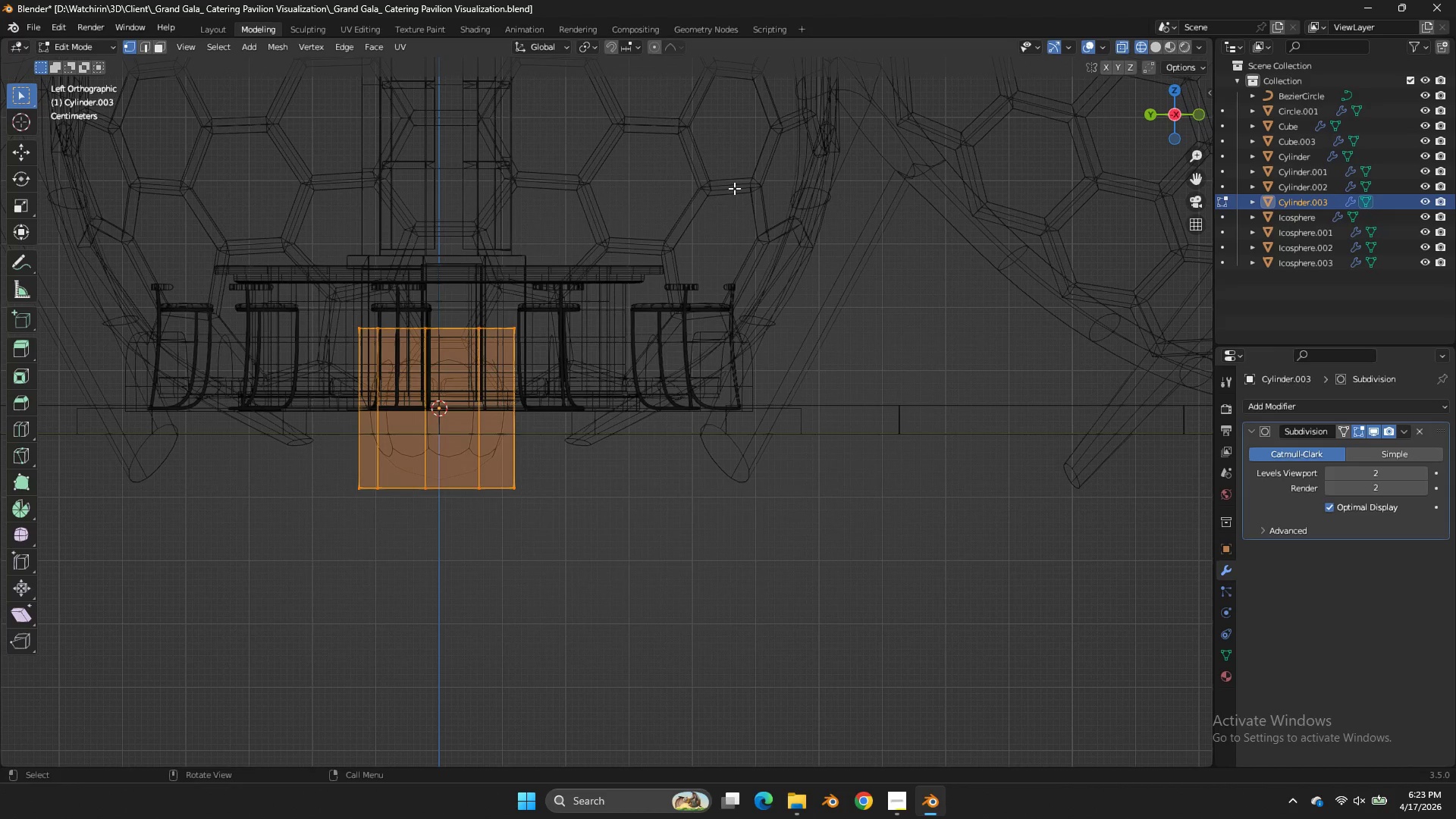 
left_click_drag(start_coordinate=[731, 197], to_coordinate=[273, 357])
 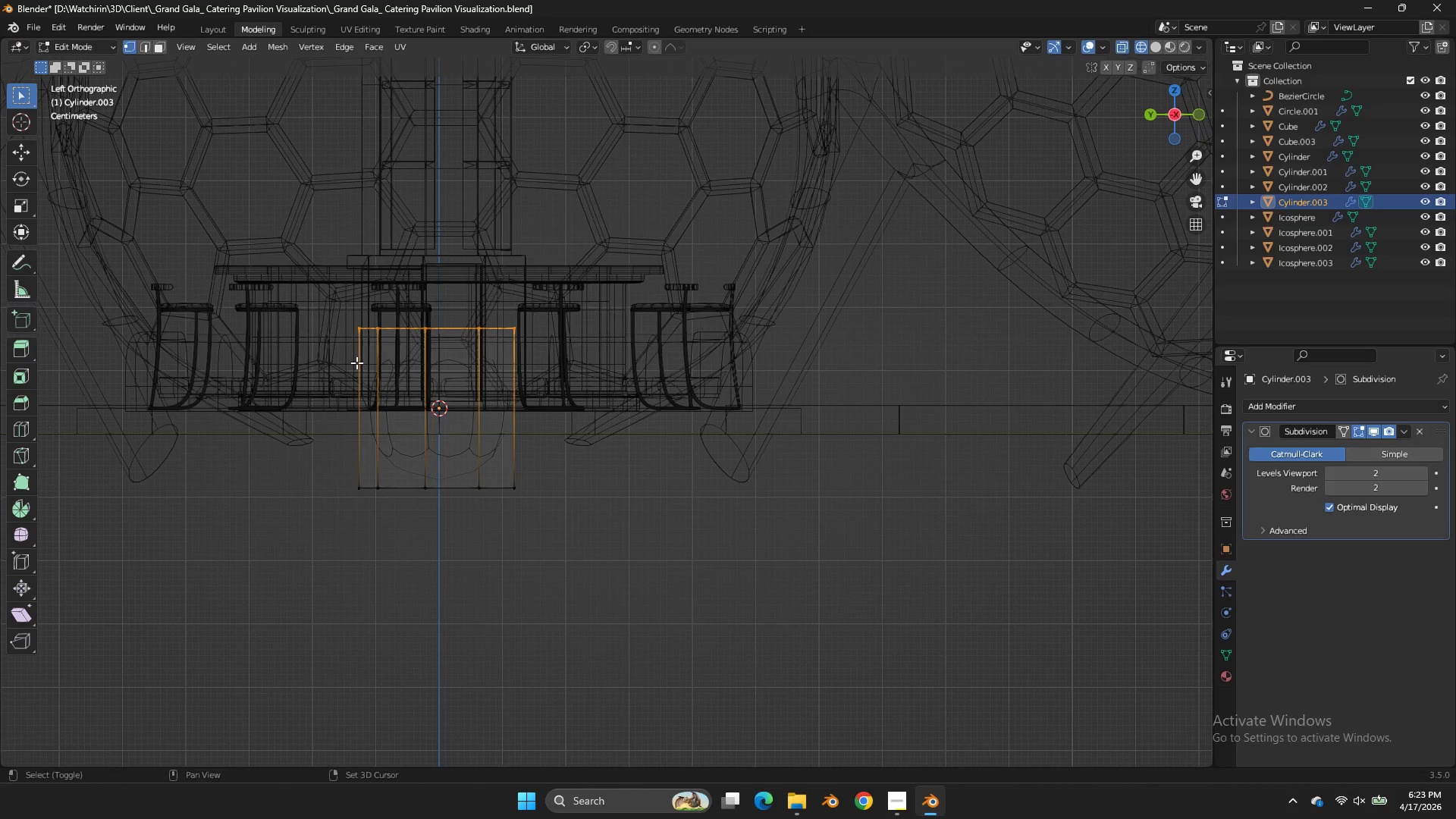 
type(EE)
key(Tab)
 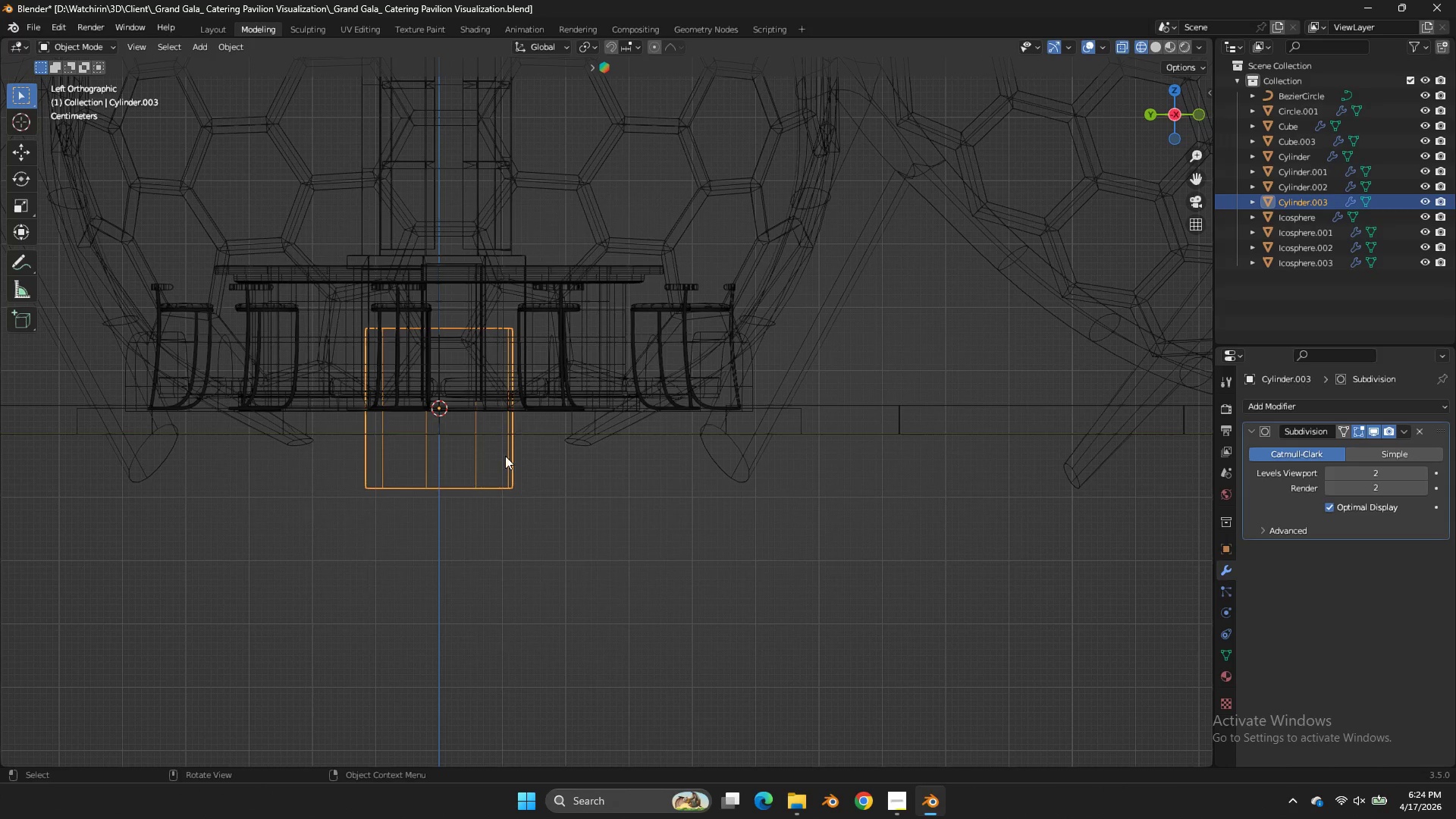 
left_click_drag(start_coordinate=[1203, 400], to_coordinate=[1197, 400])
 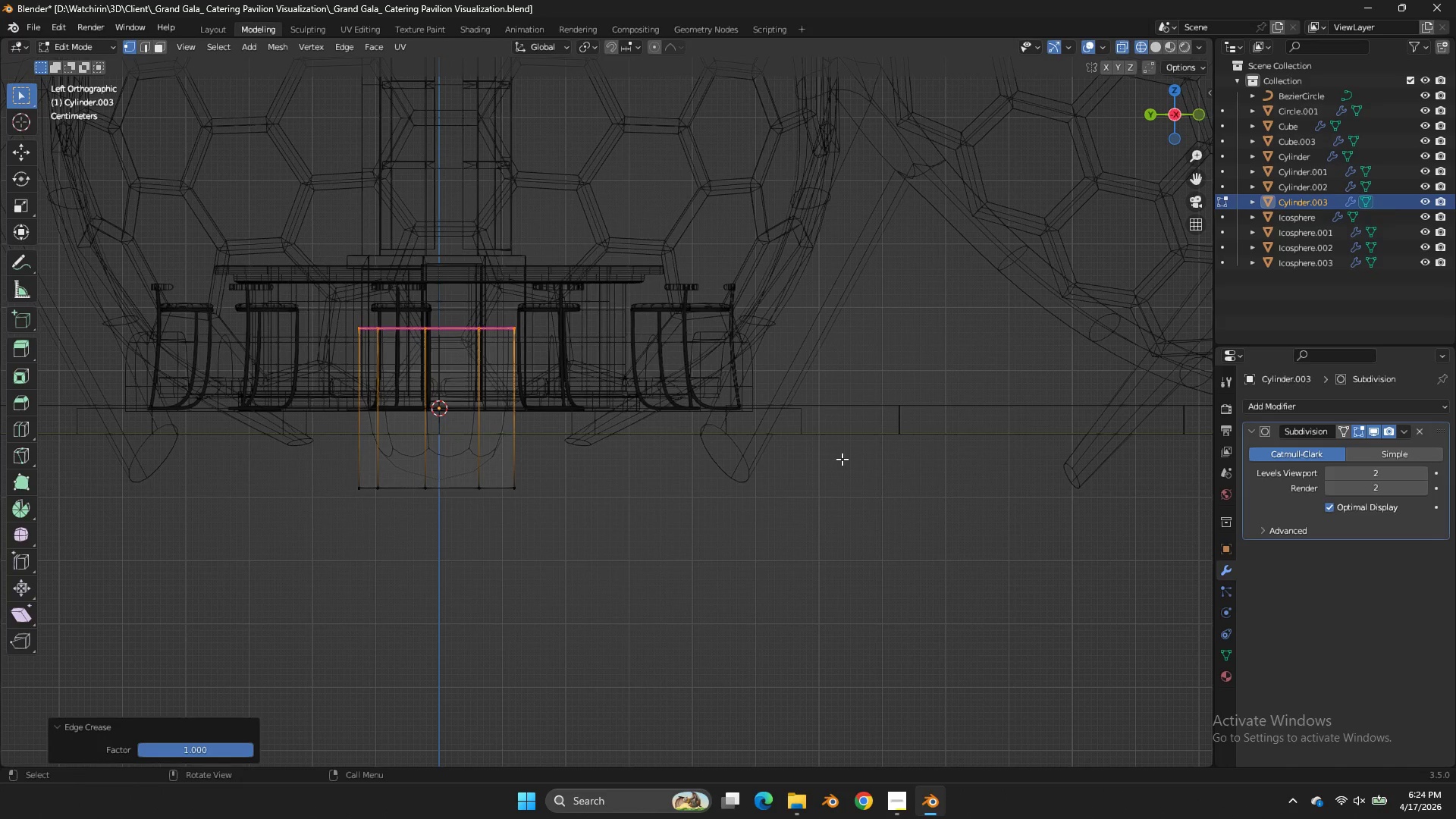 
left_click_drag(start_coordinate=[830, 457], to_coordinate=[111, 561])
 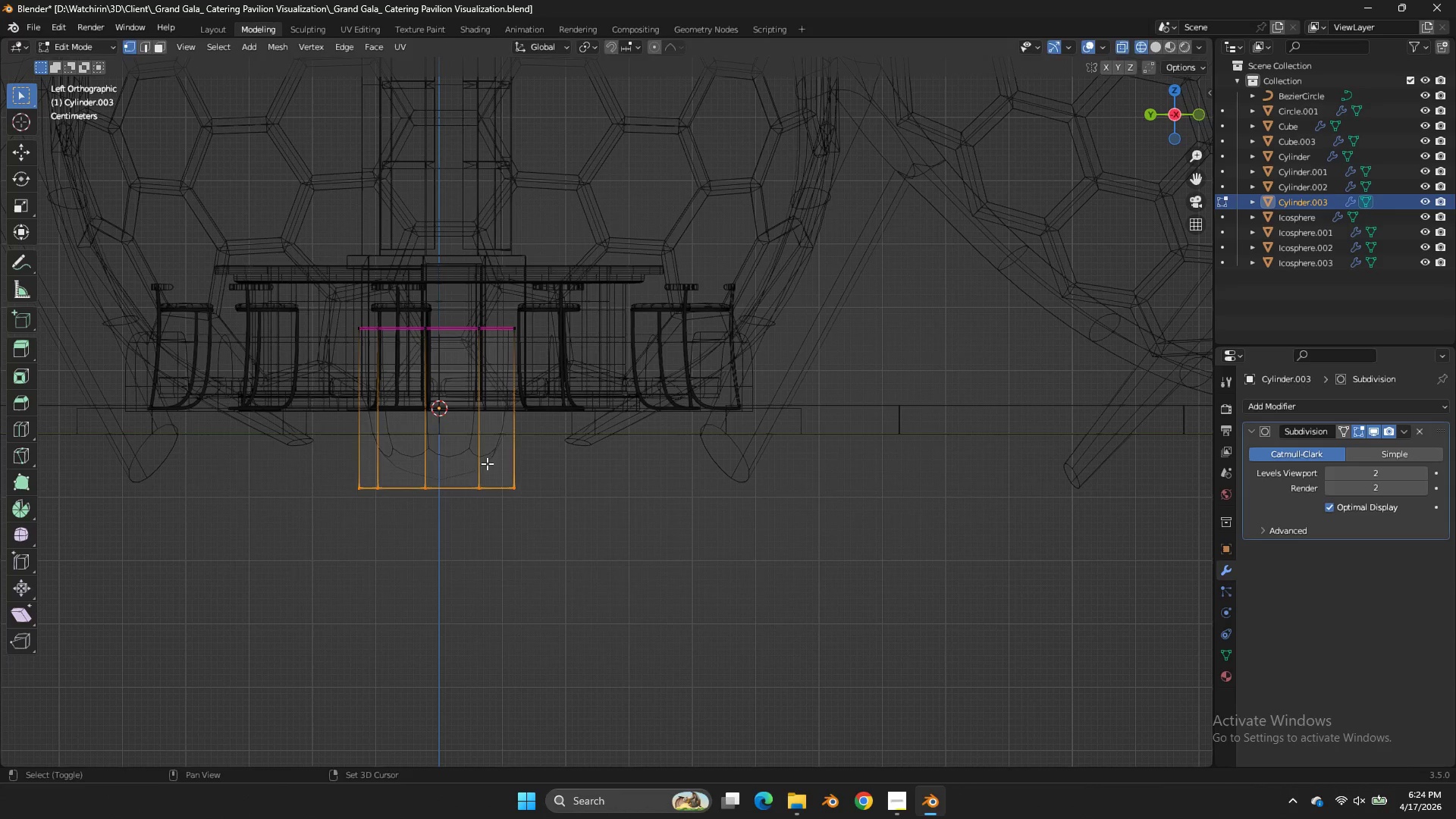 
right_click([505, 456])
 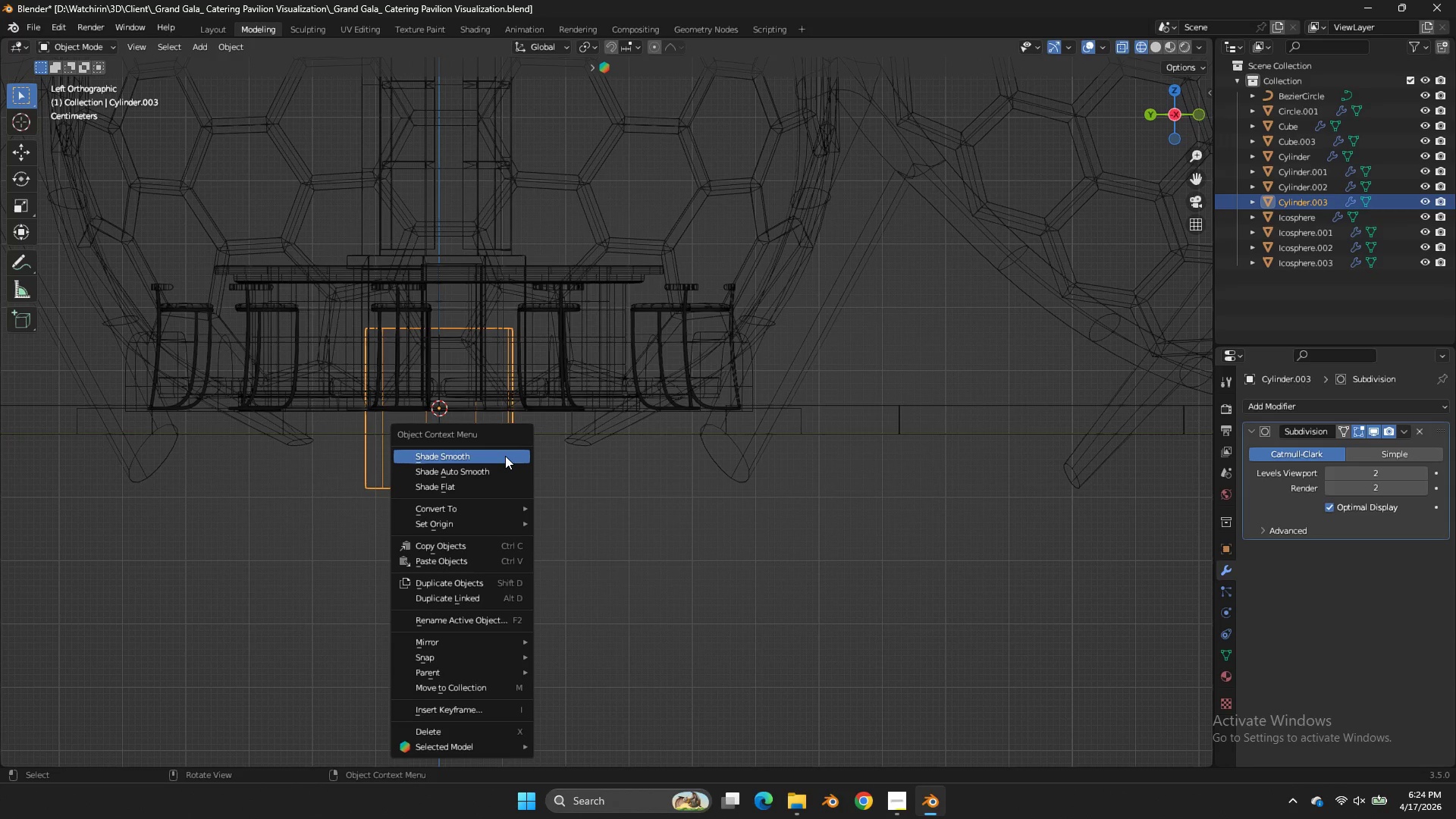 
left_click([505, 456])
 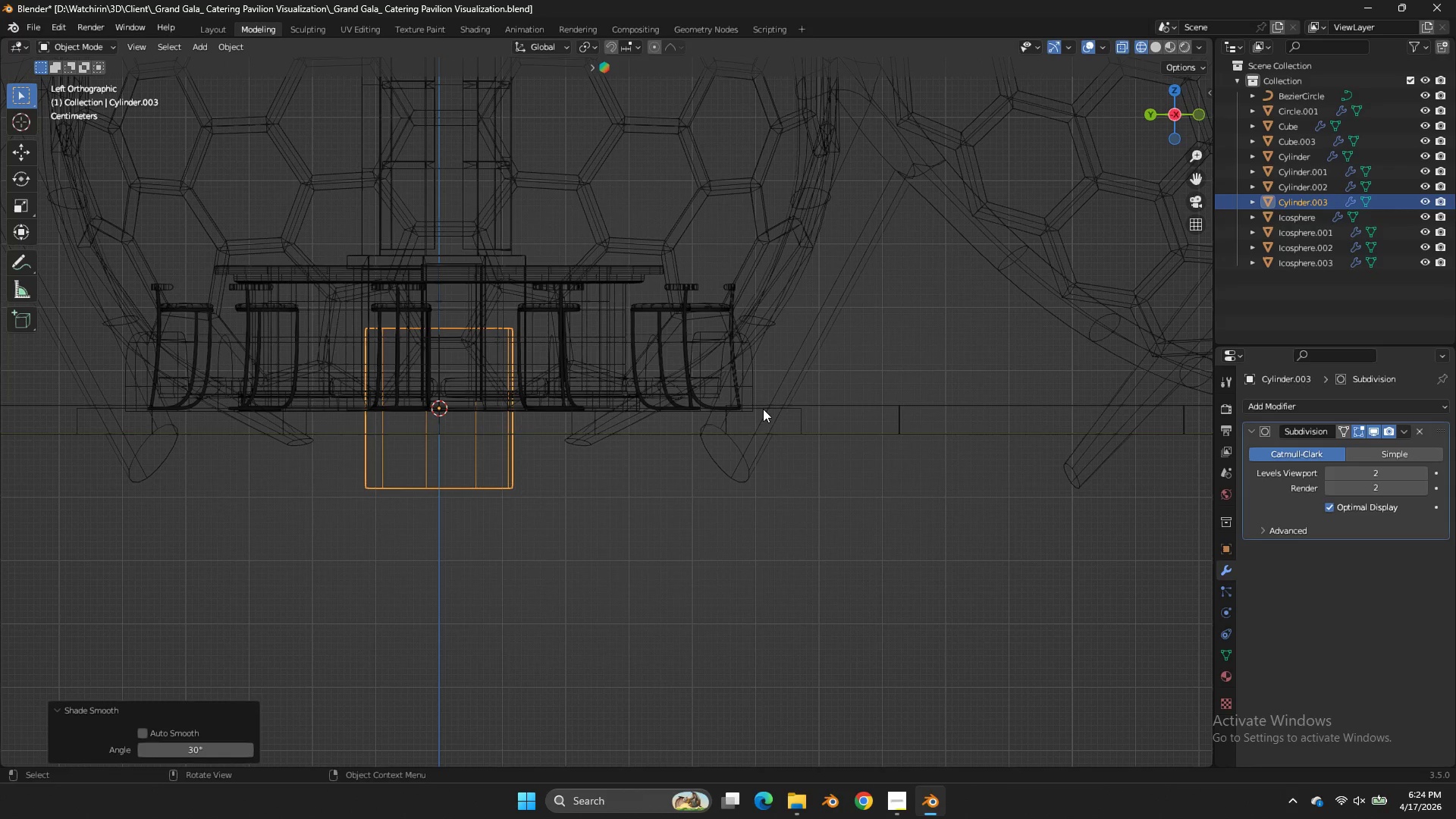 
type(zgz)
 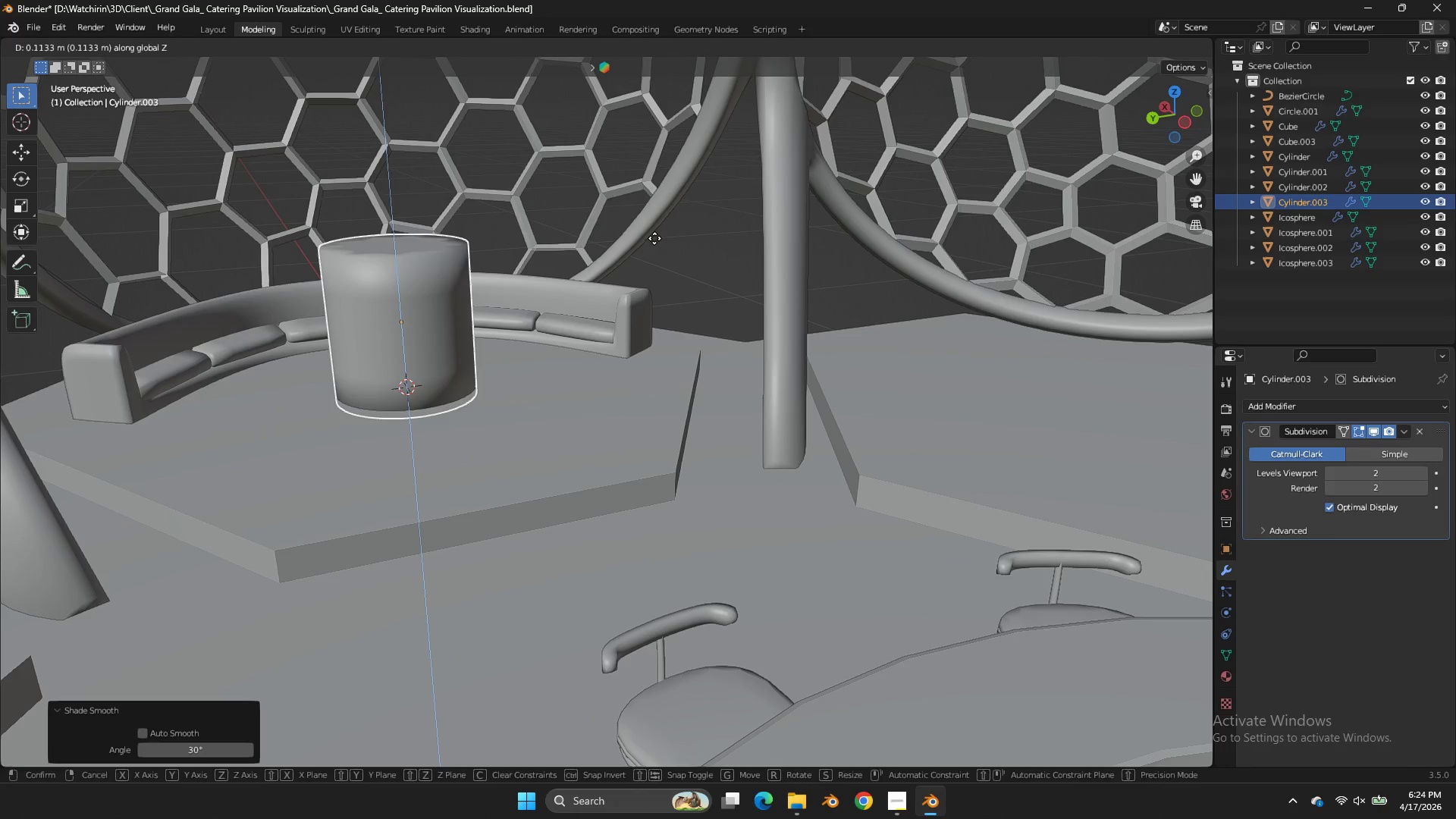 
left_click_drag(start_coordinate=[1188, 114], to_coordinate=[24, 158])
 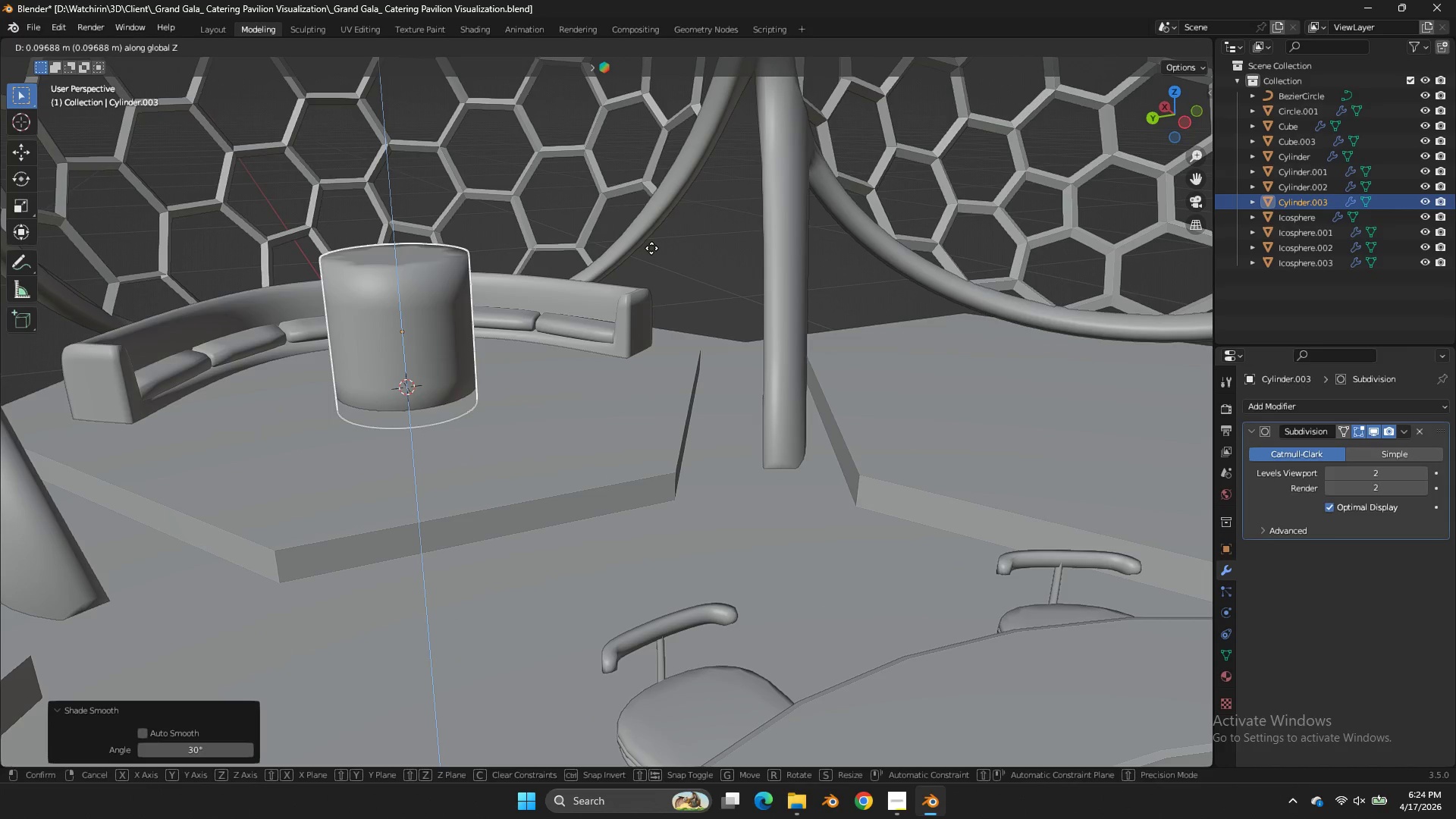 
left_click([651, 248])
 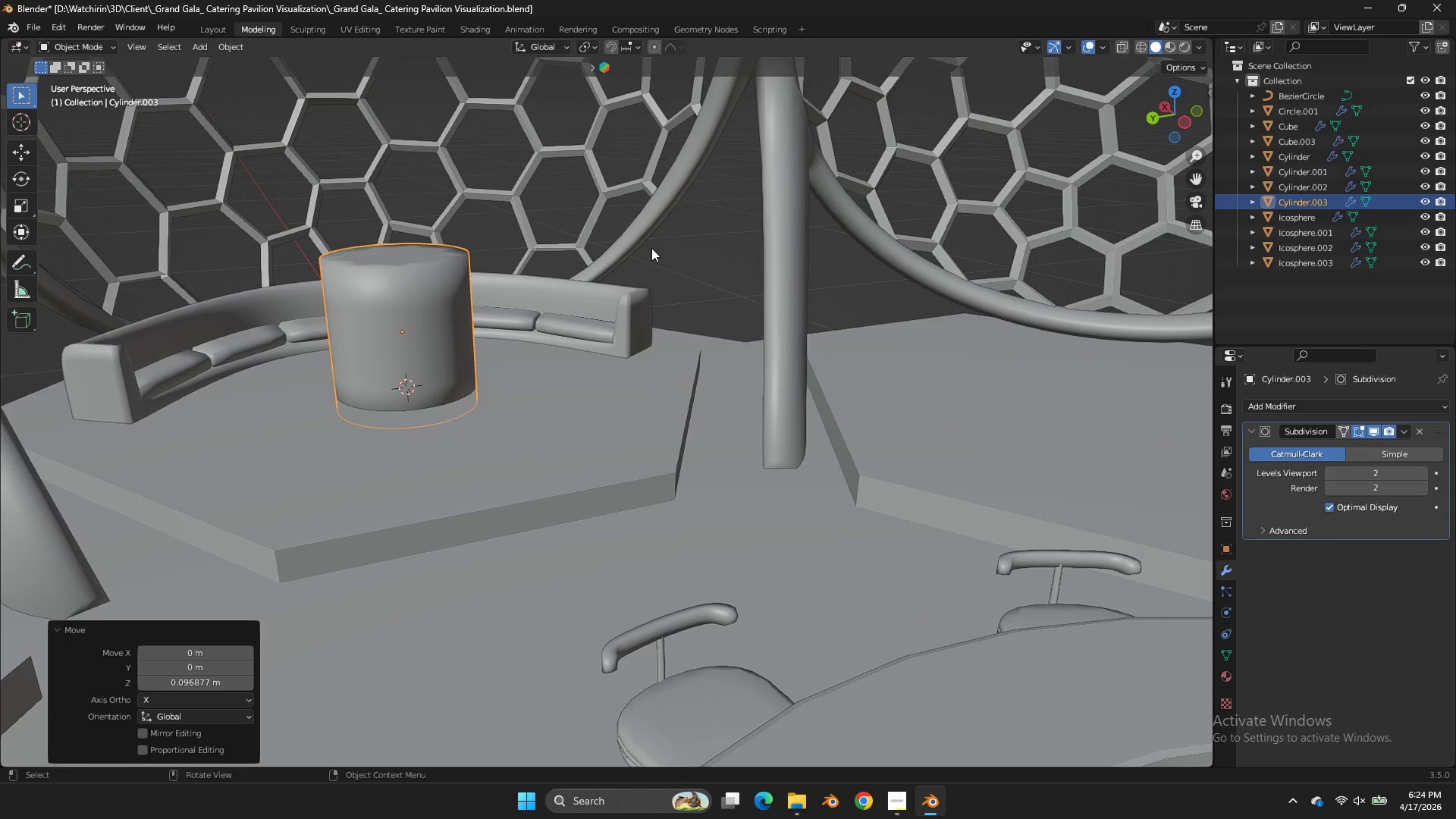 
type(sz)
 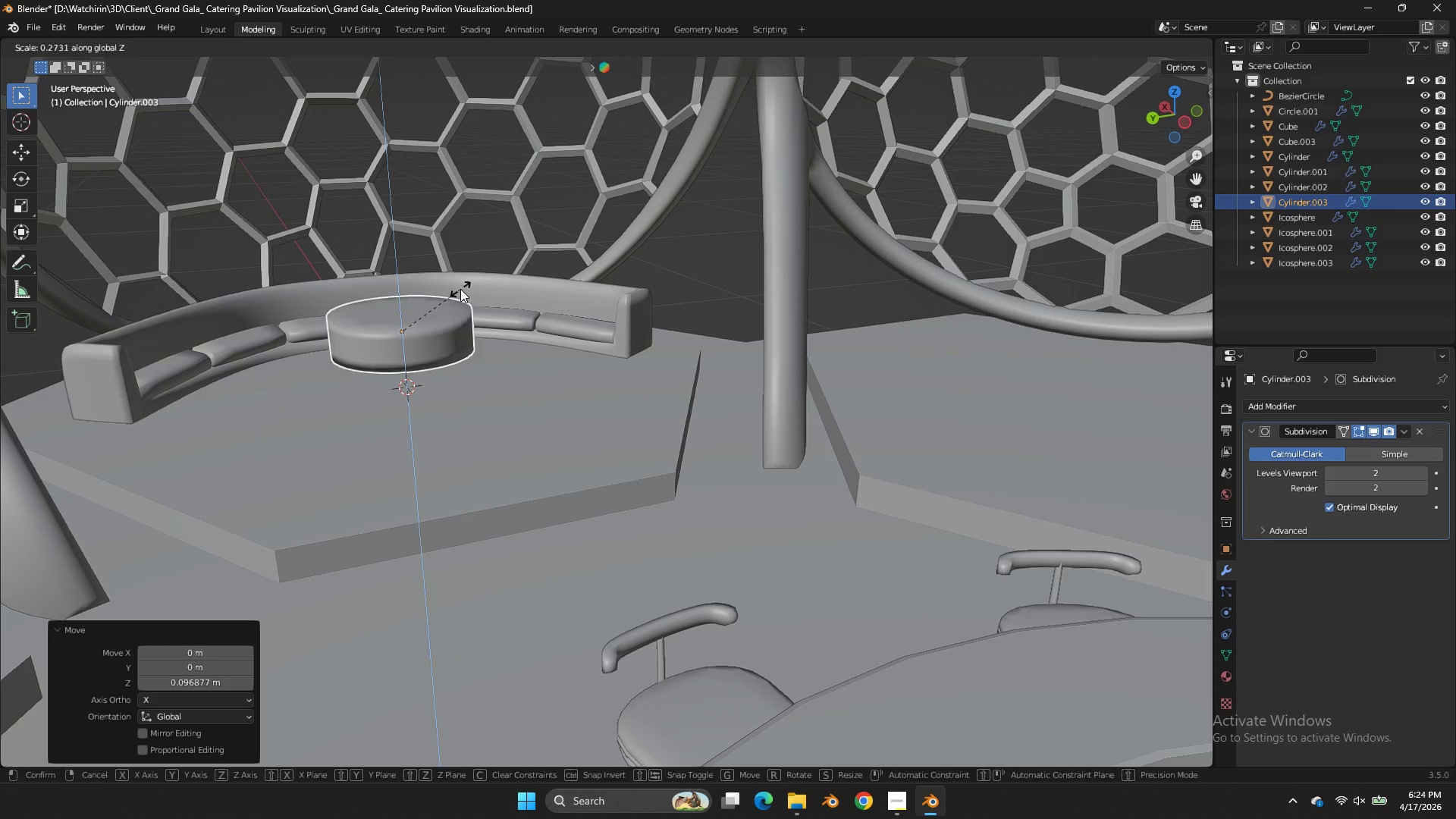 
left_click([460, 289])
 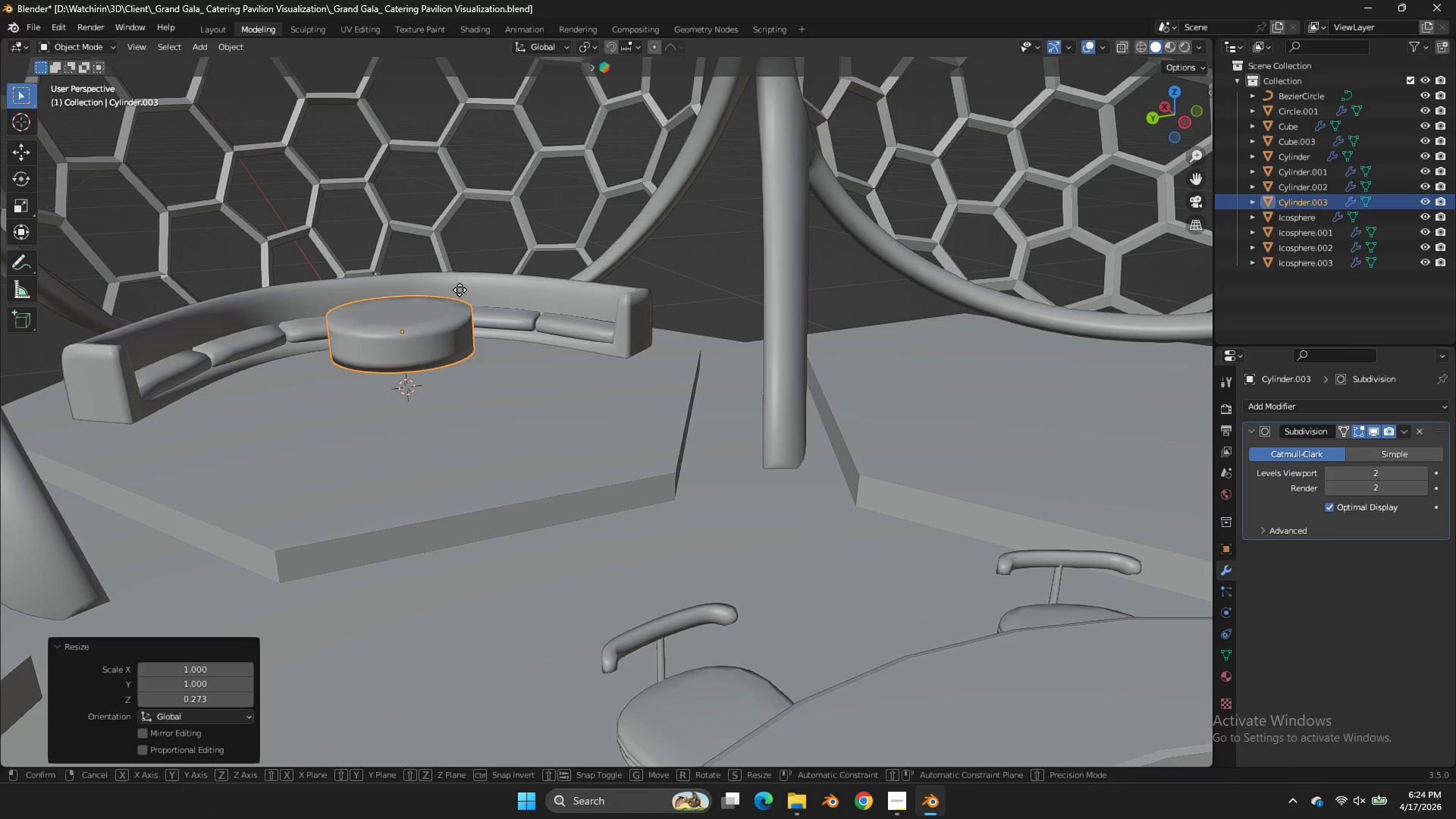 
type(gz)
 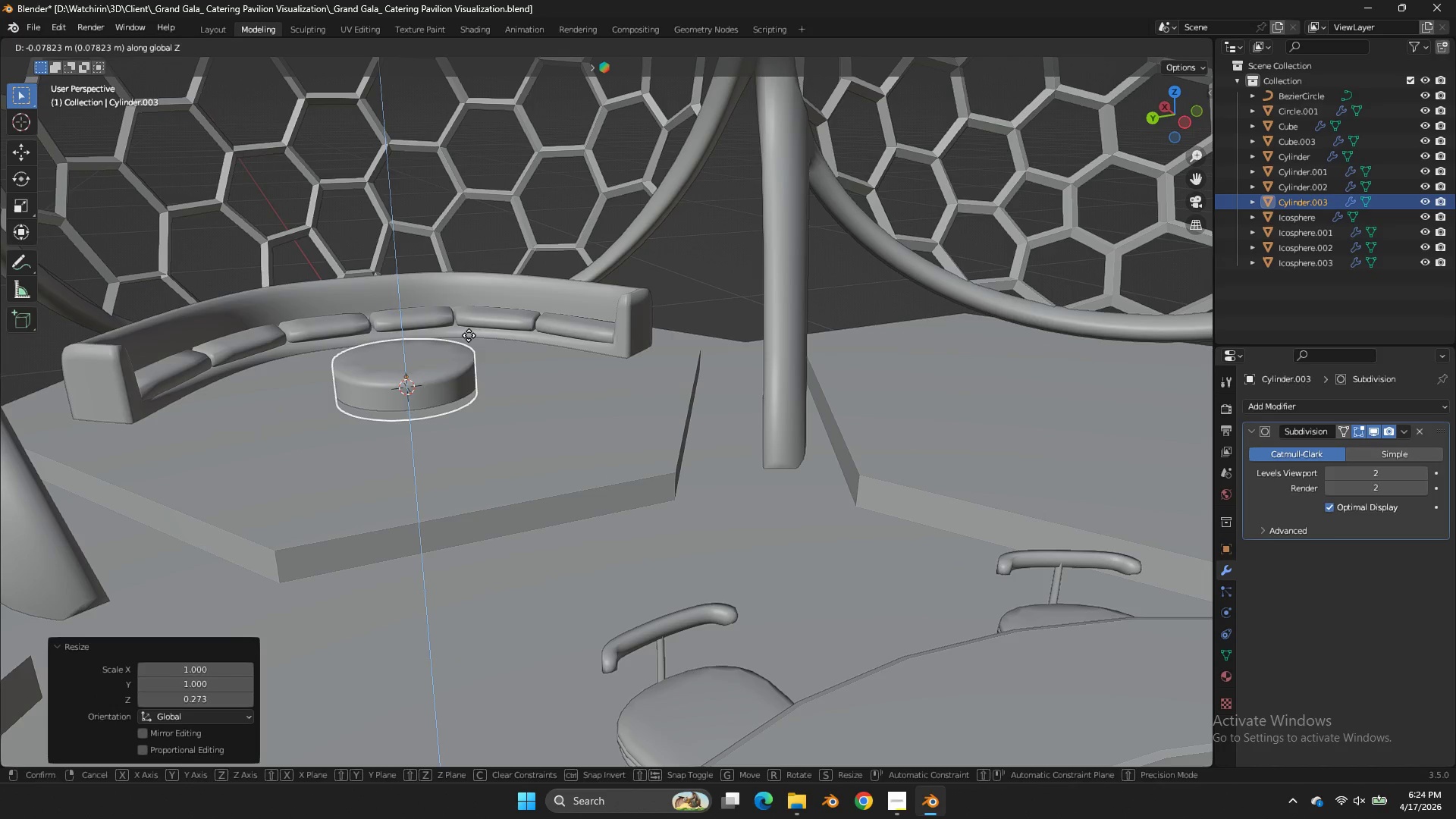 
left_click([469, 336])
 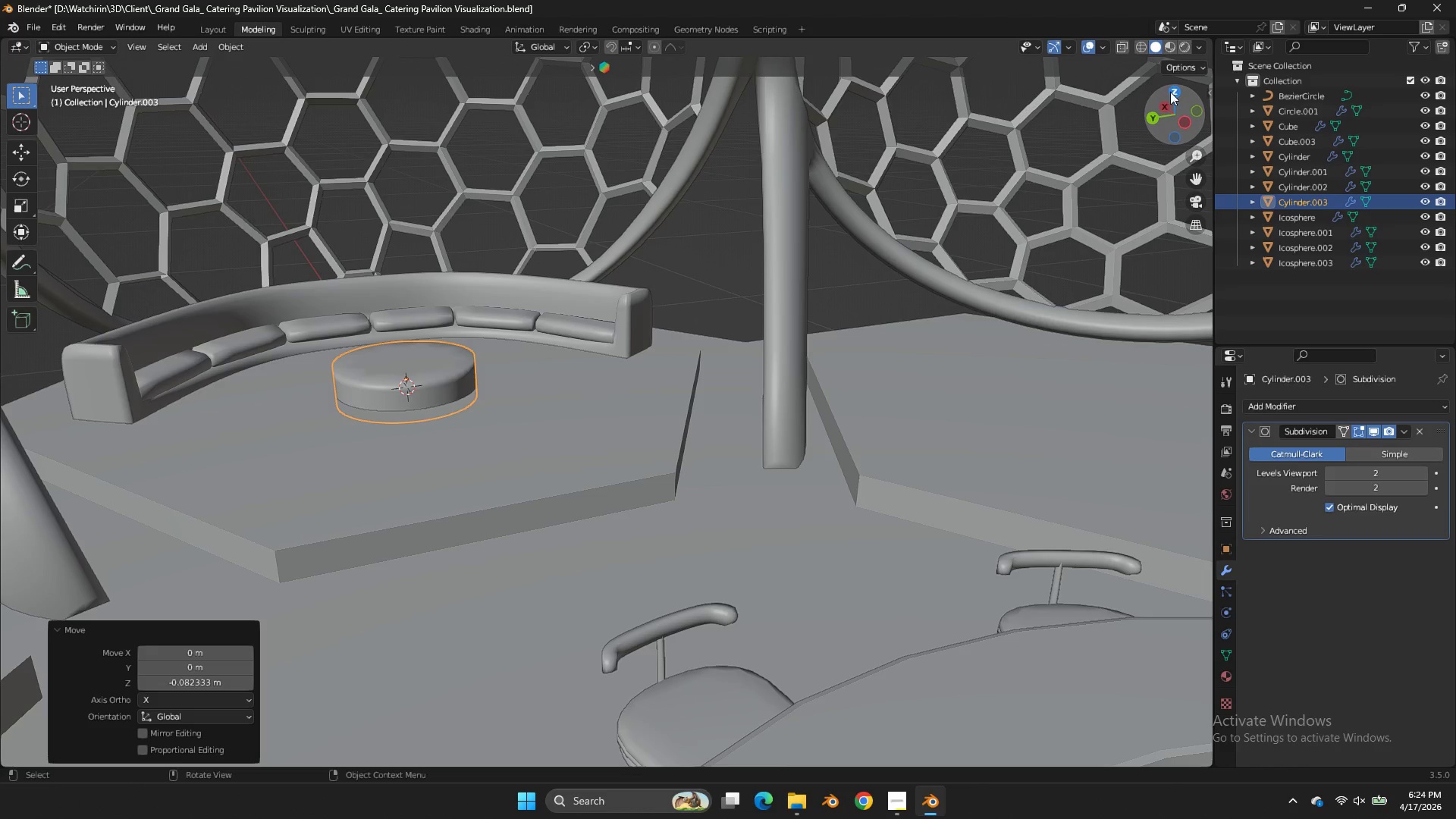 
left_click([1170, 92])
 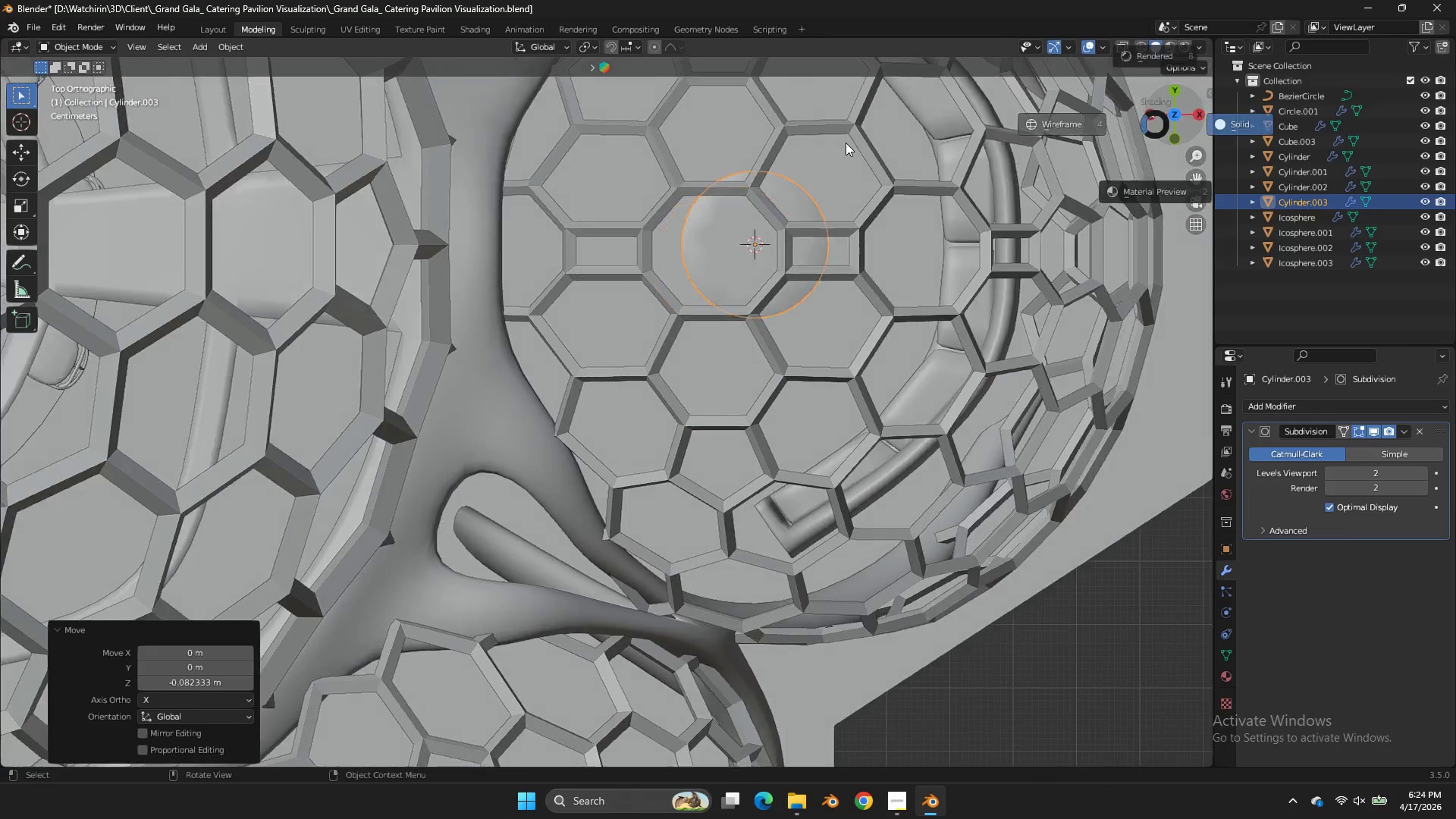 
key(Z)
 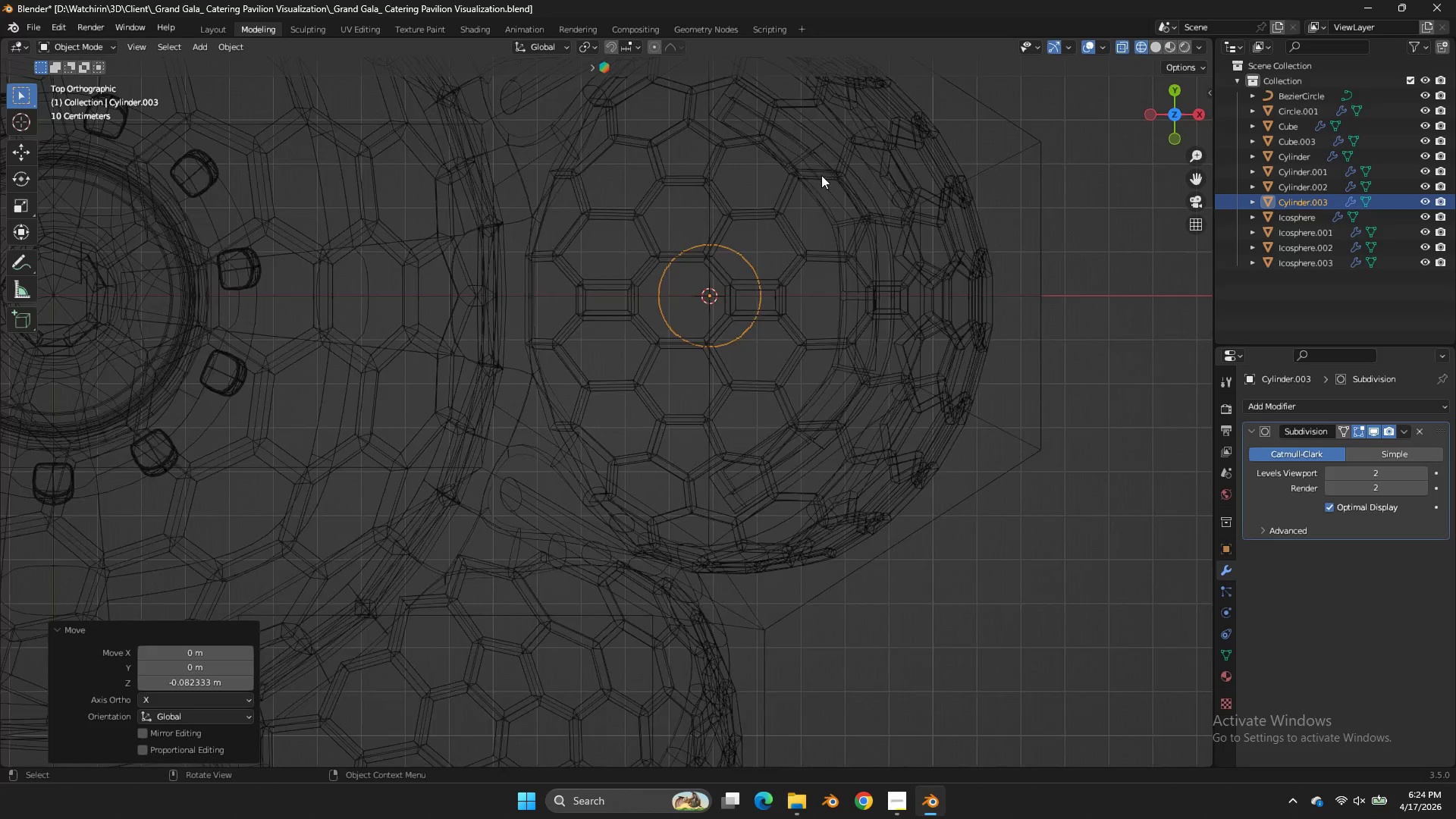 
scroll: coordinate [822, 176], scroll_direction: down, amount: 3.0
 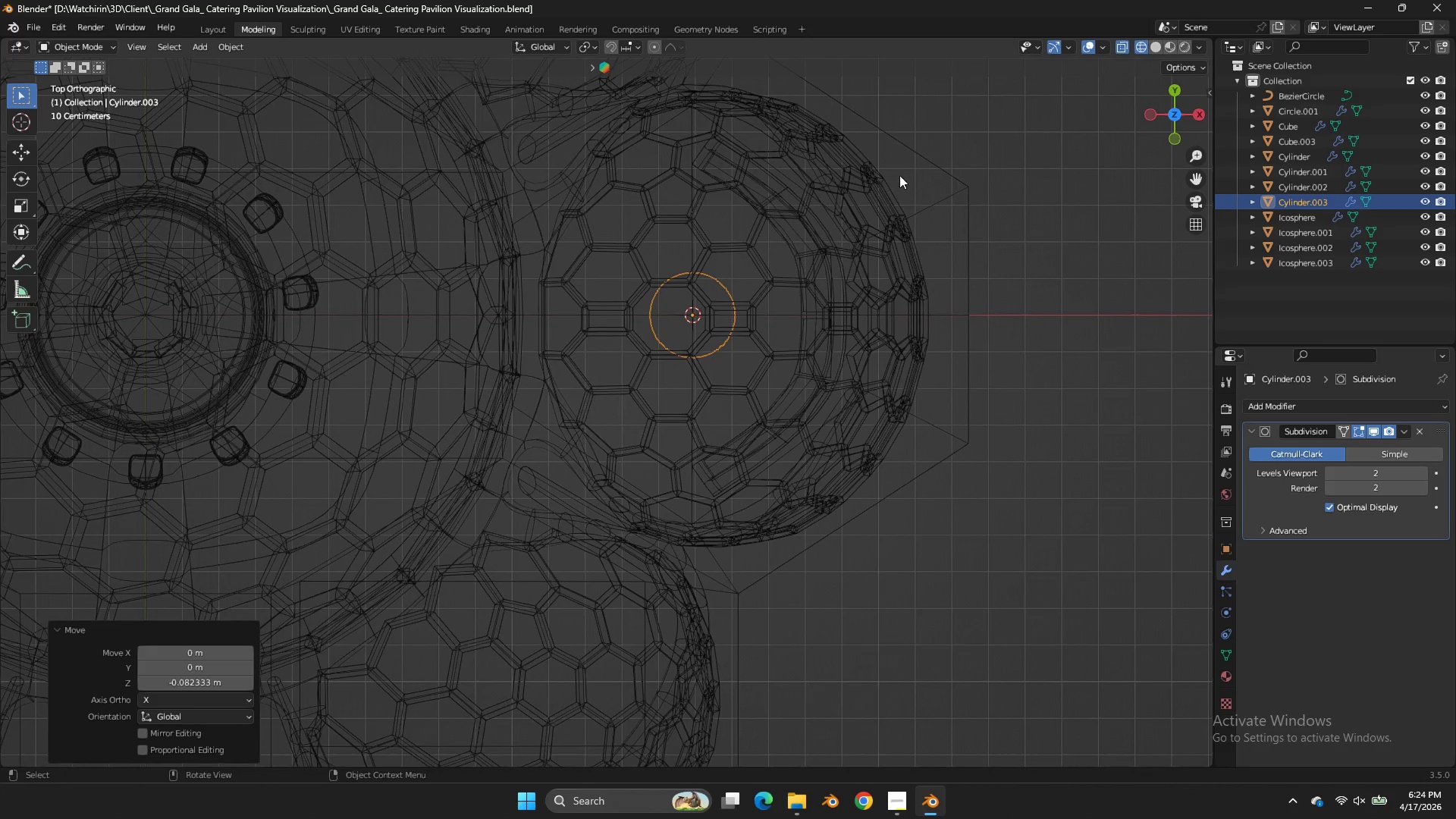 
key(S)
 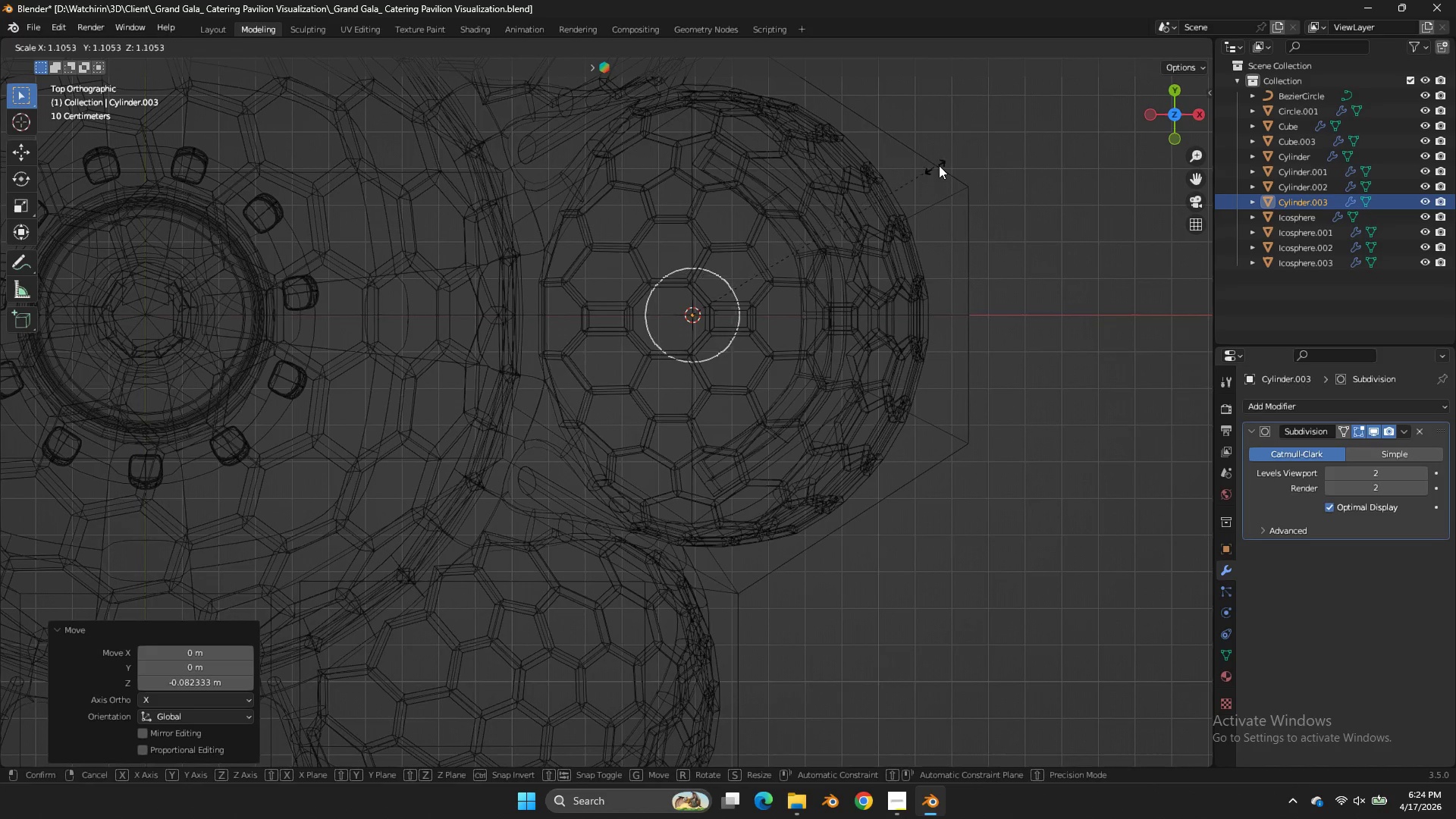 
left_click([939, 165])
 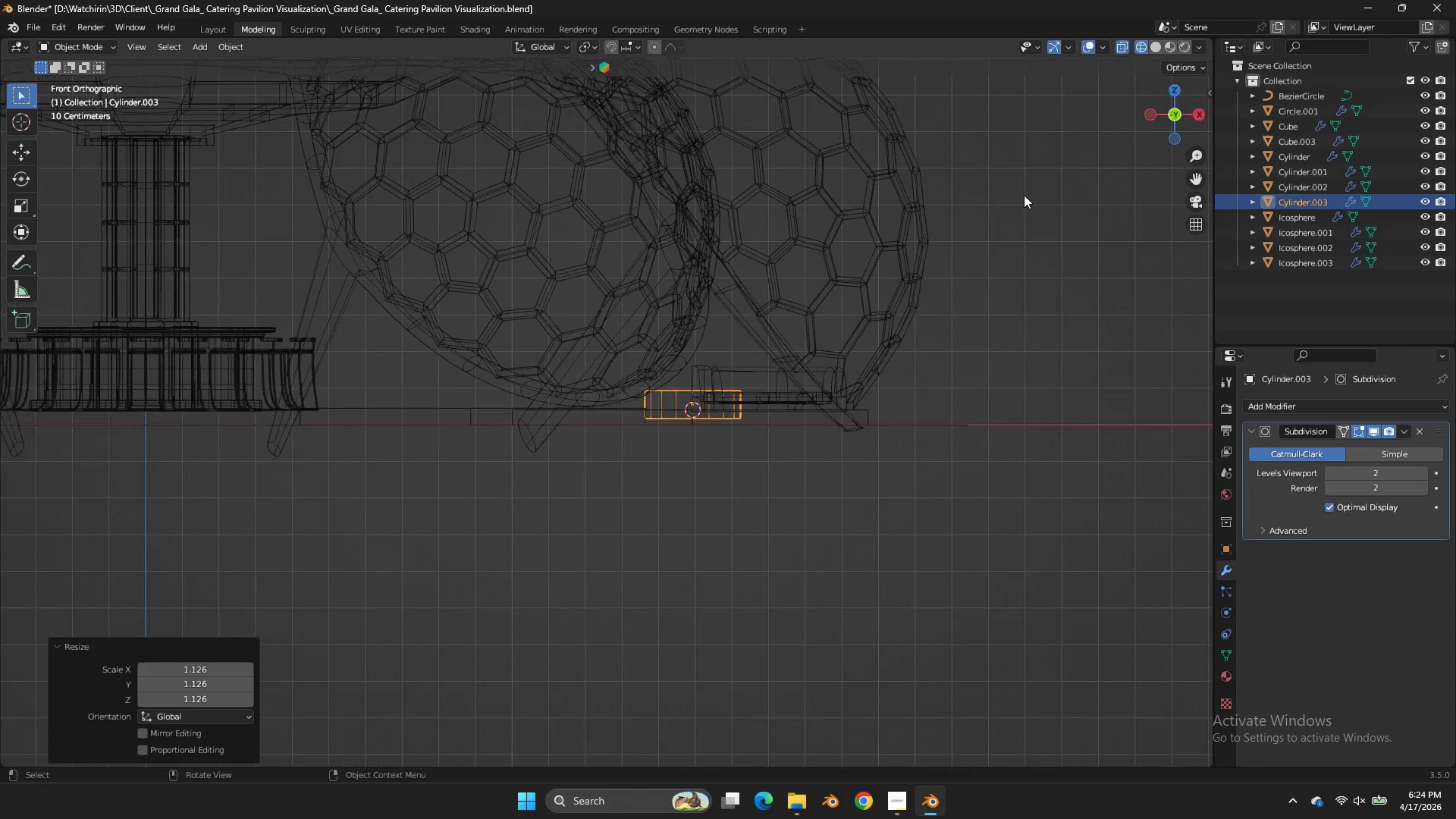 
type(sz)
 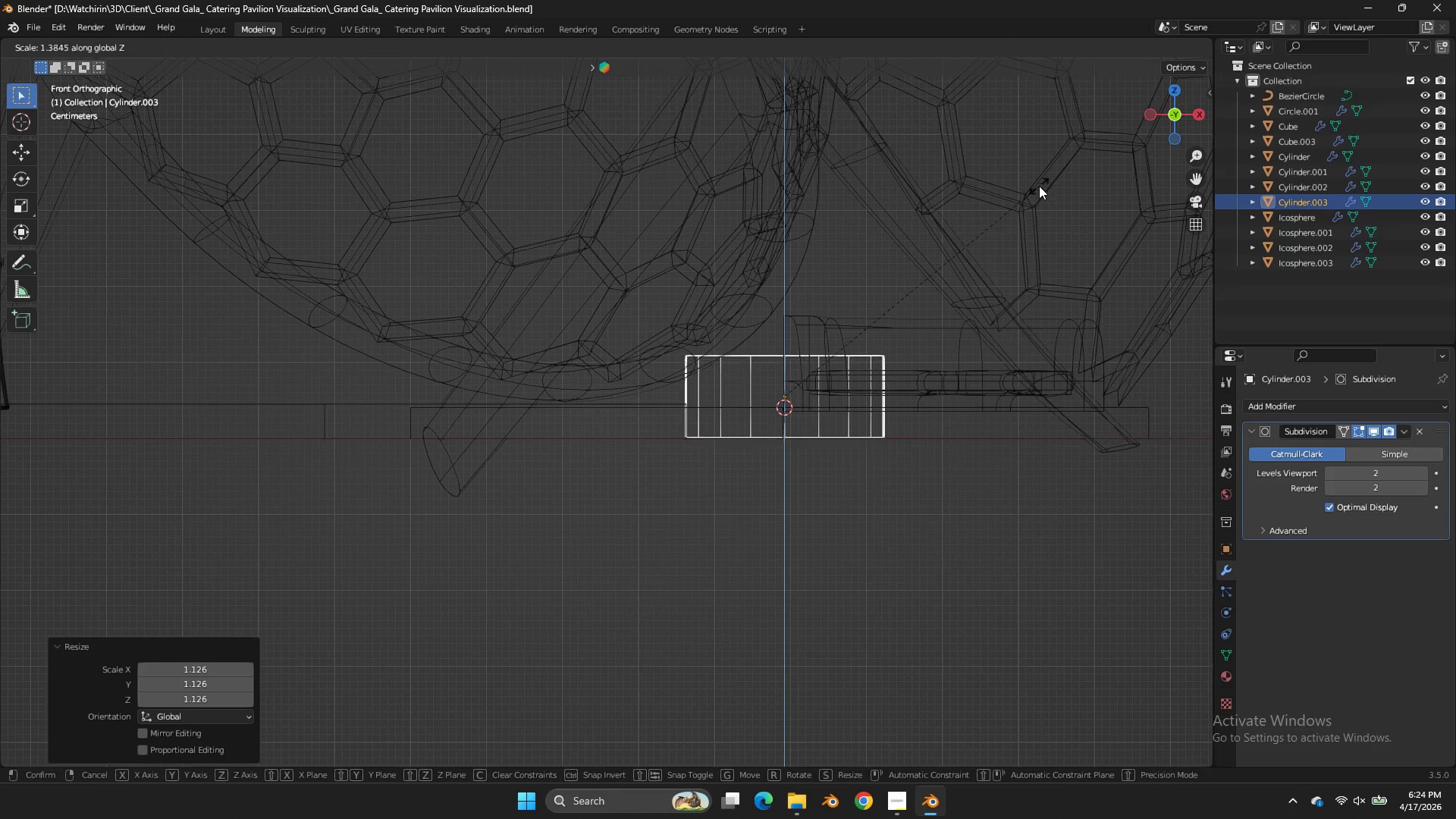 
scroll: coordinate [956, 230], scroll_direction: up, amount: 4.0
 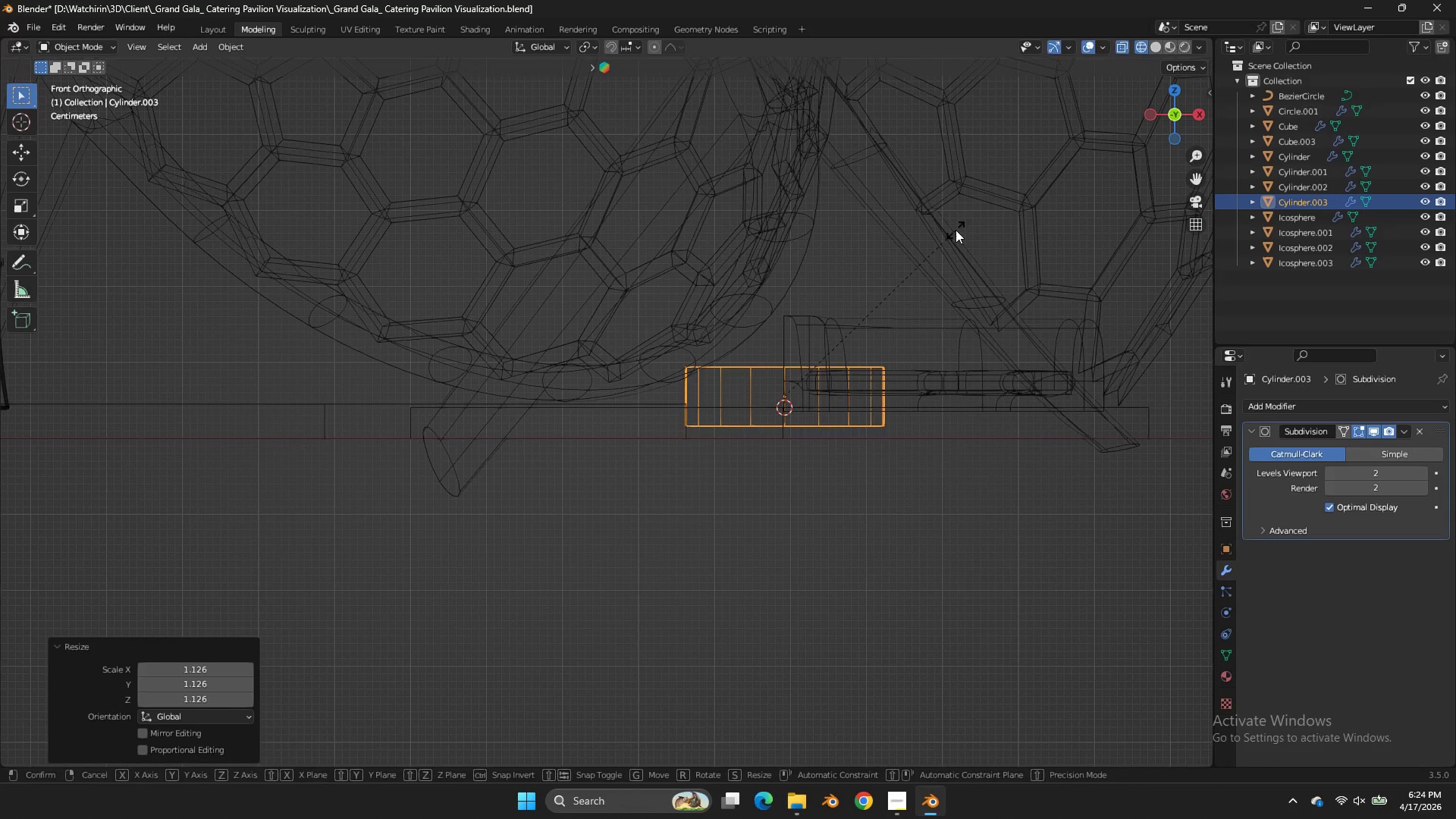 
left_click([1039, 186])
 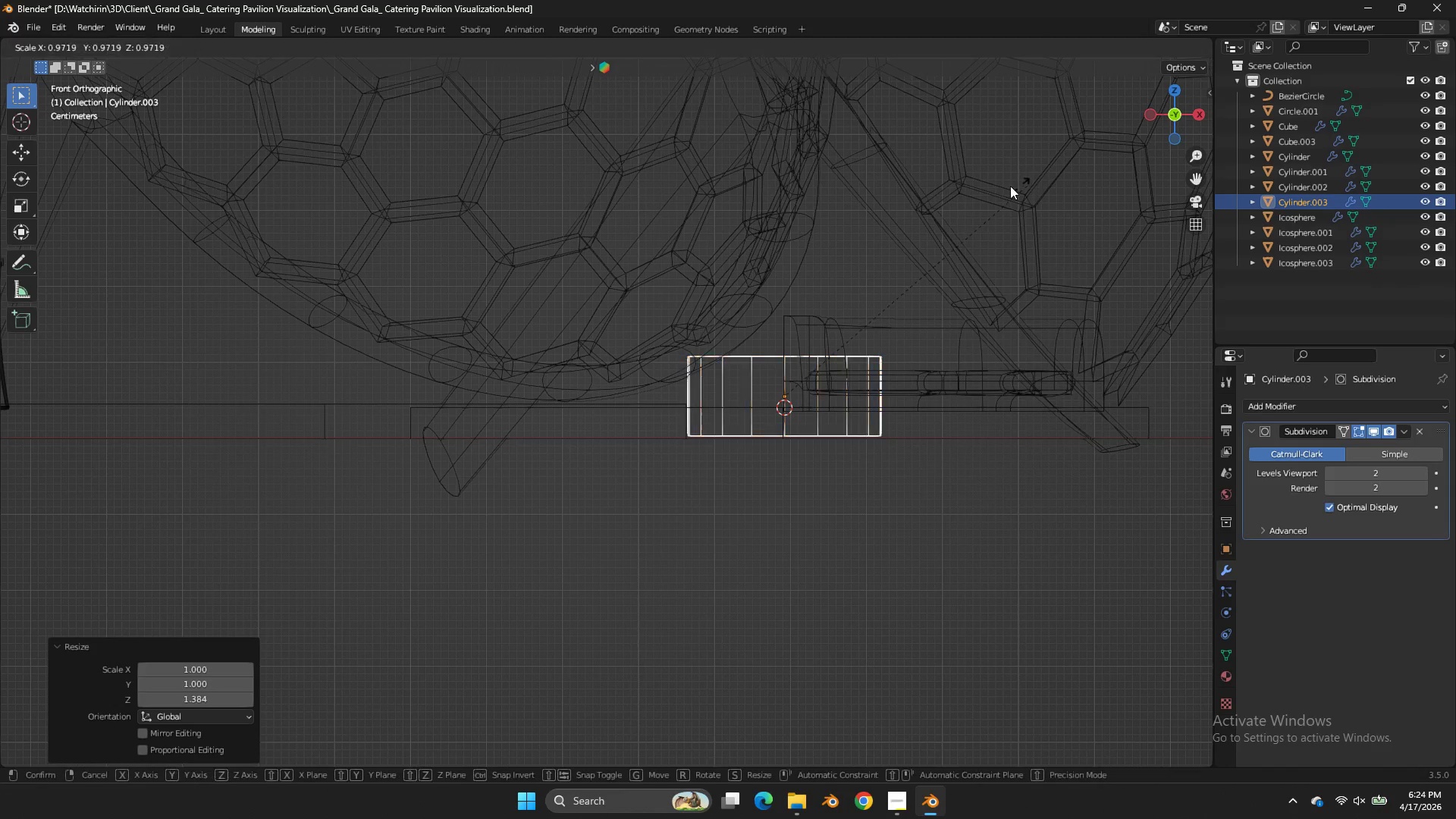 
key(S)
 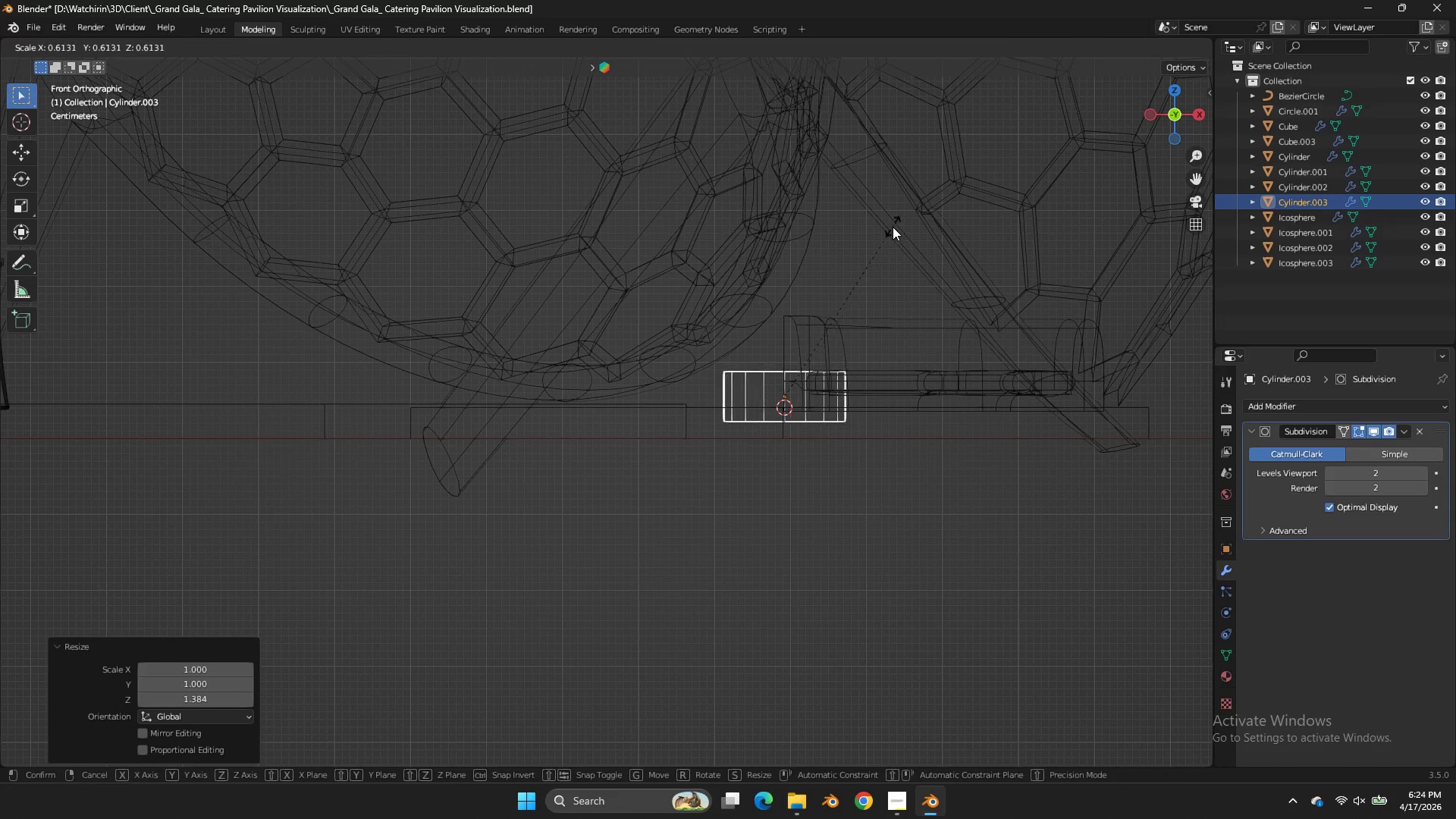 
left_click([893, 227])
 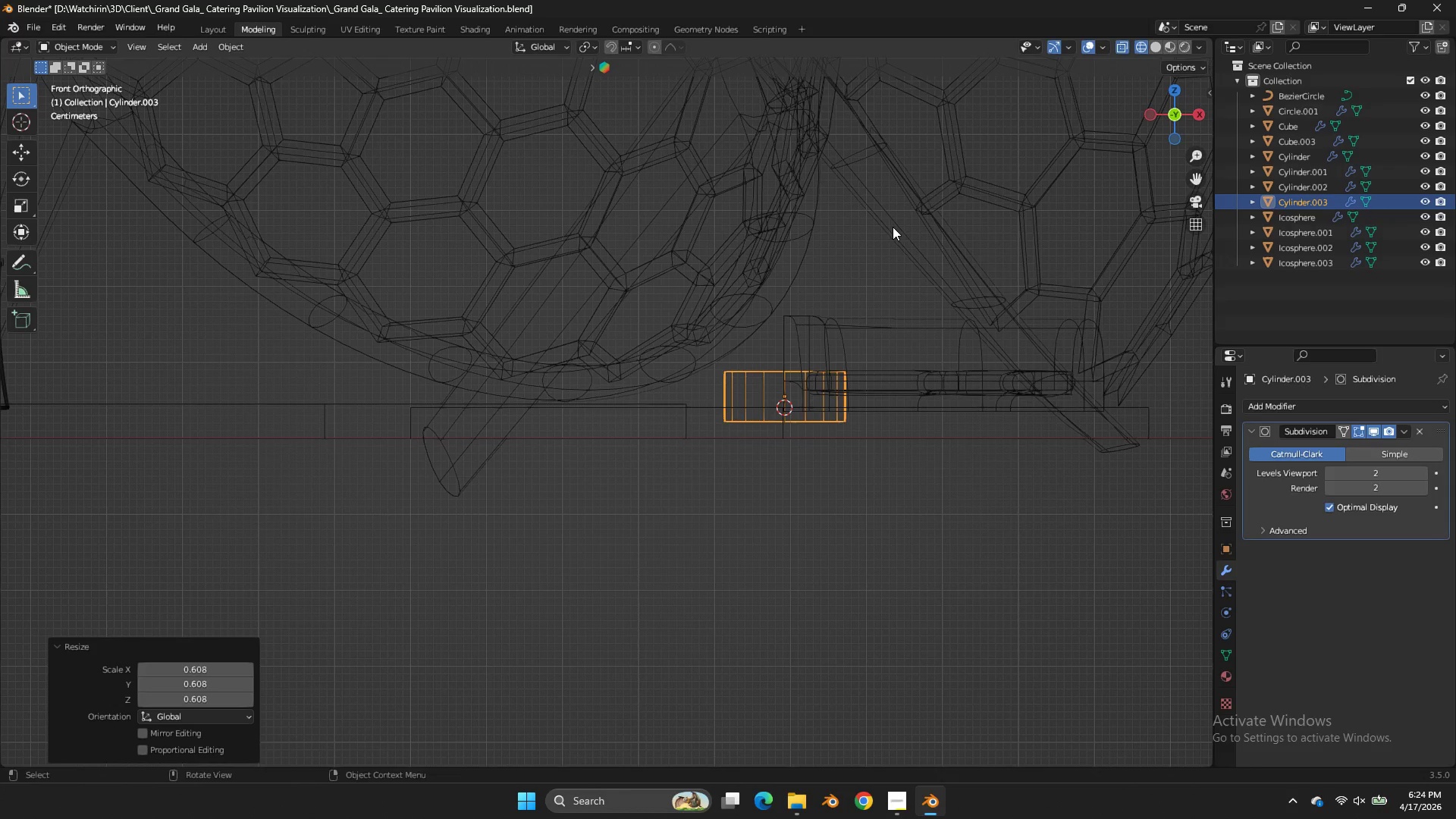 
type(sz)
 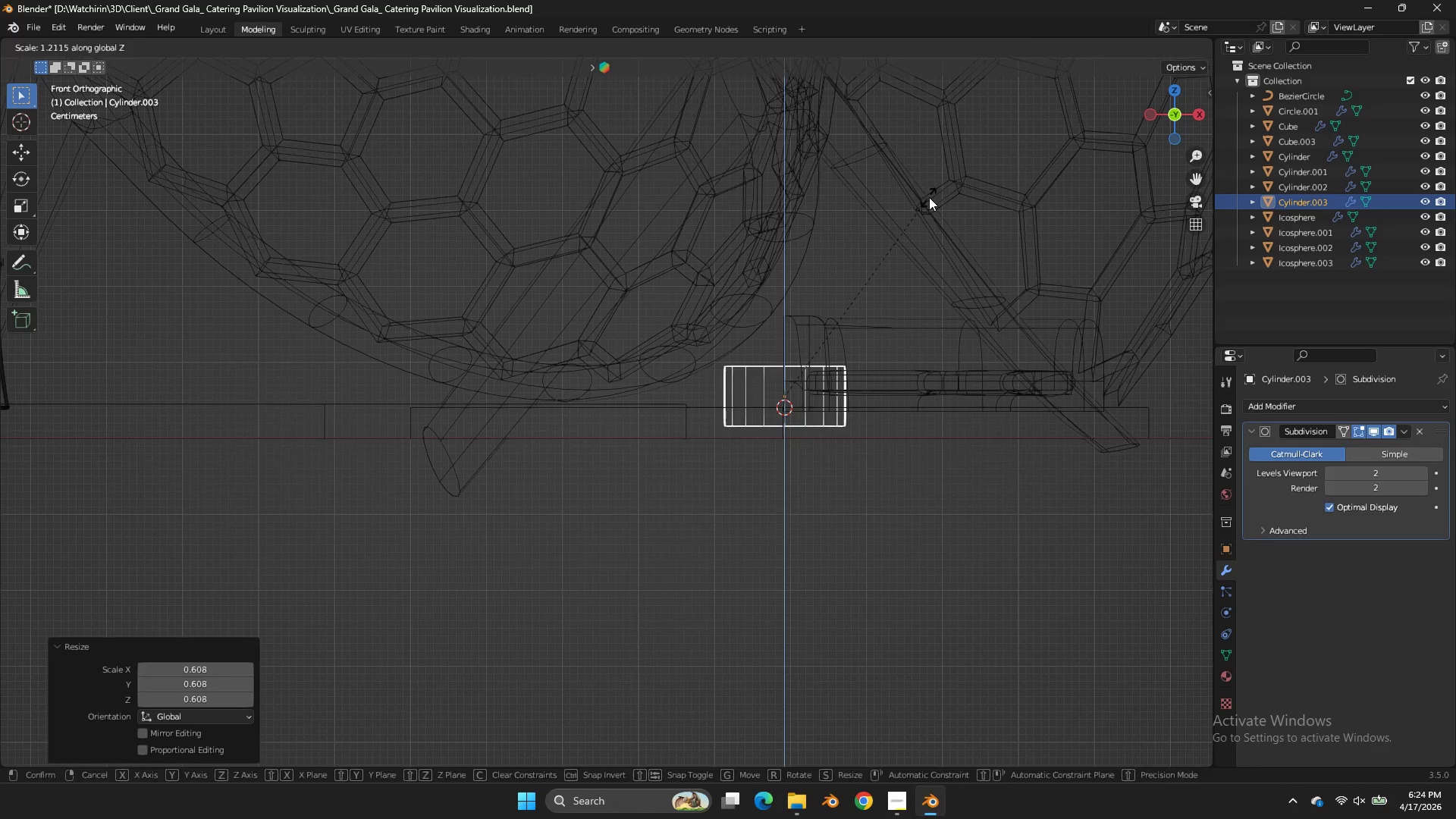 
left_click([929, 197])
 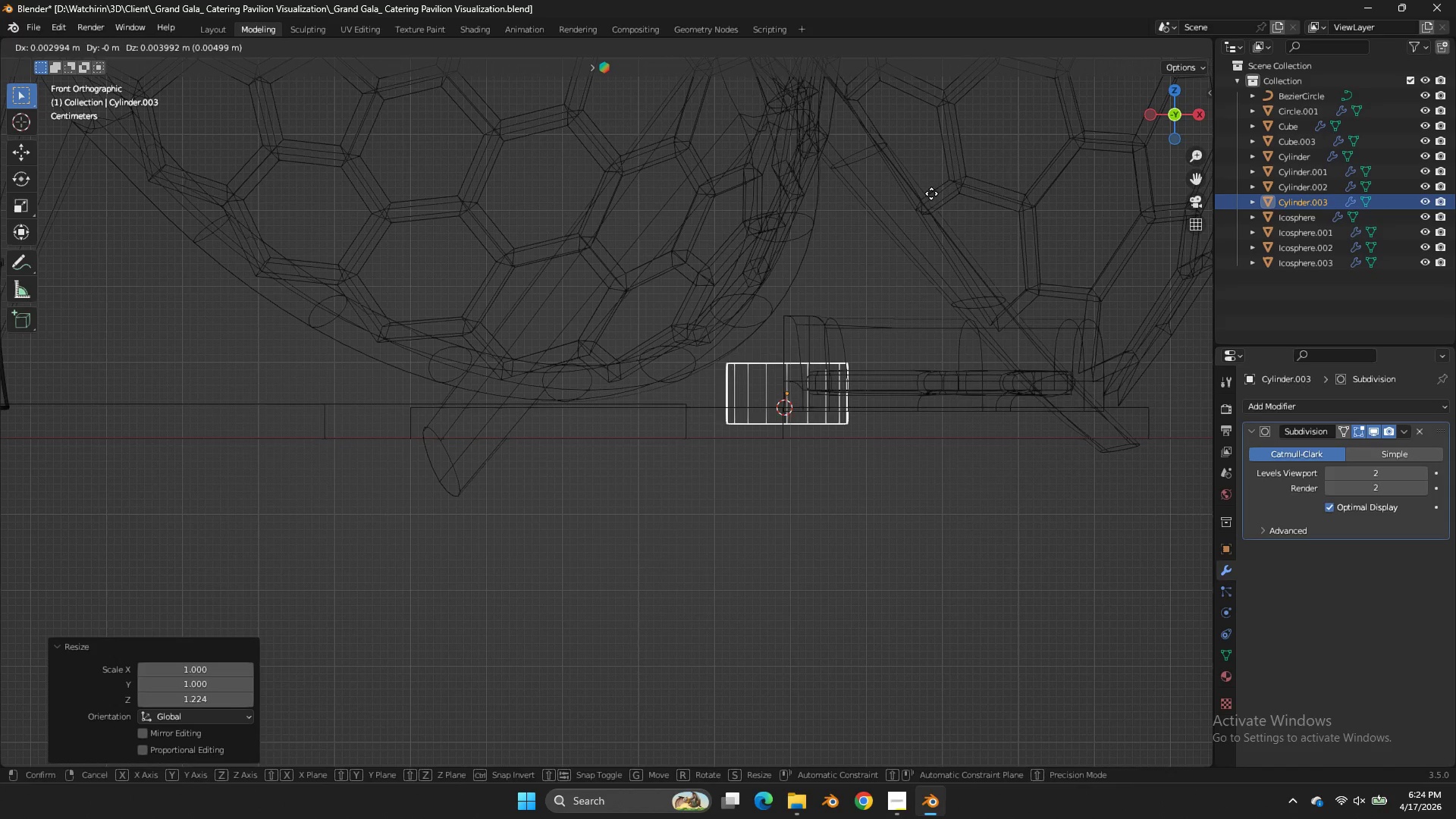 
type(gz)
 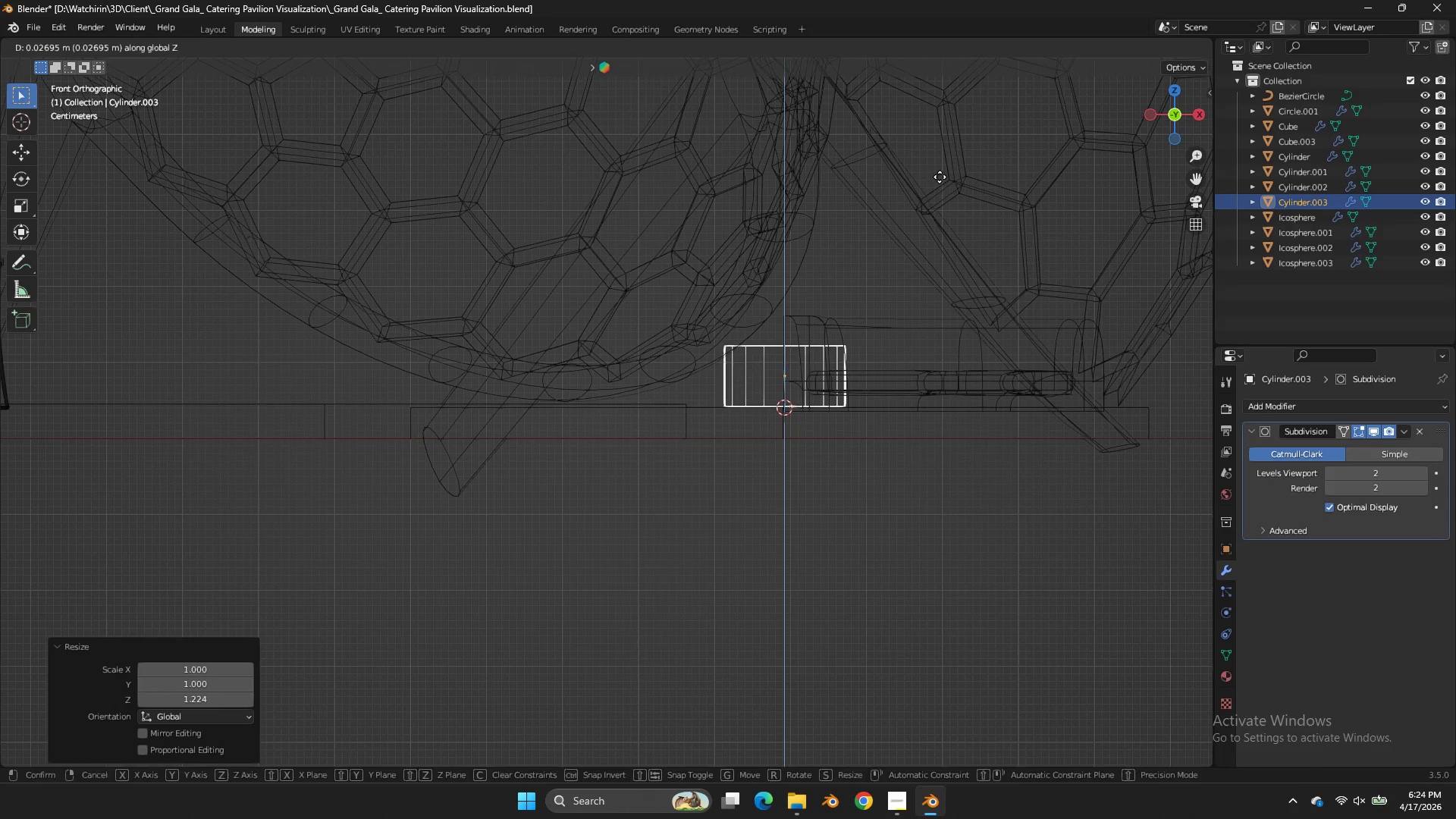 
left_click([940, 177])
 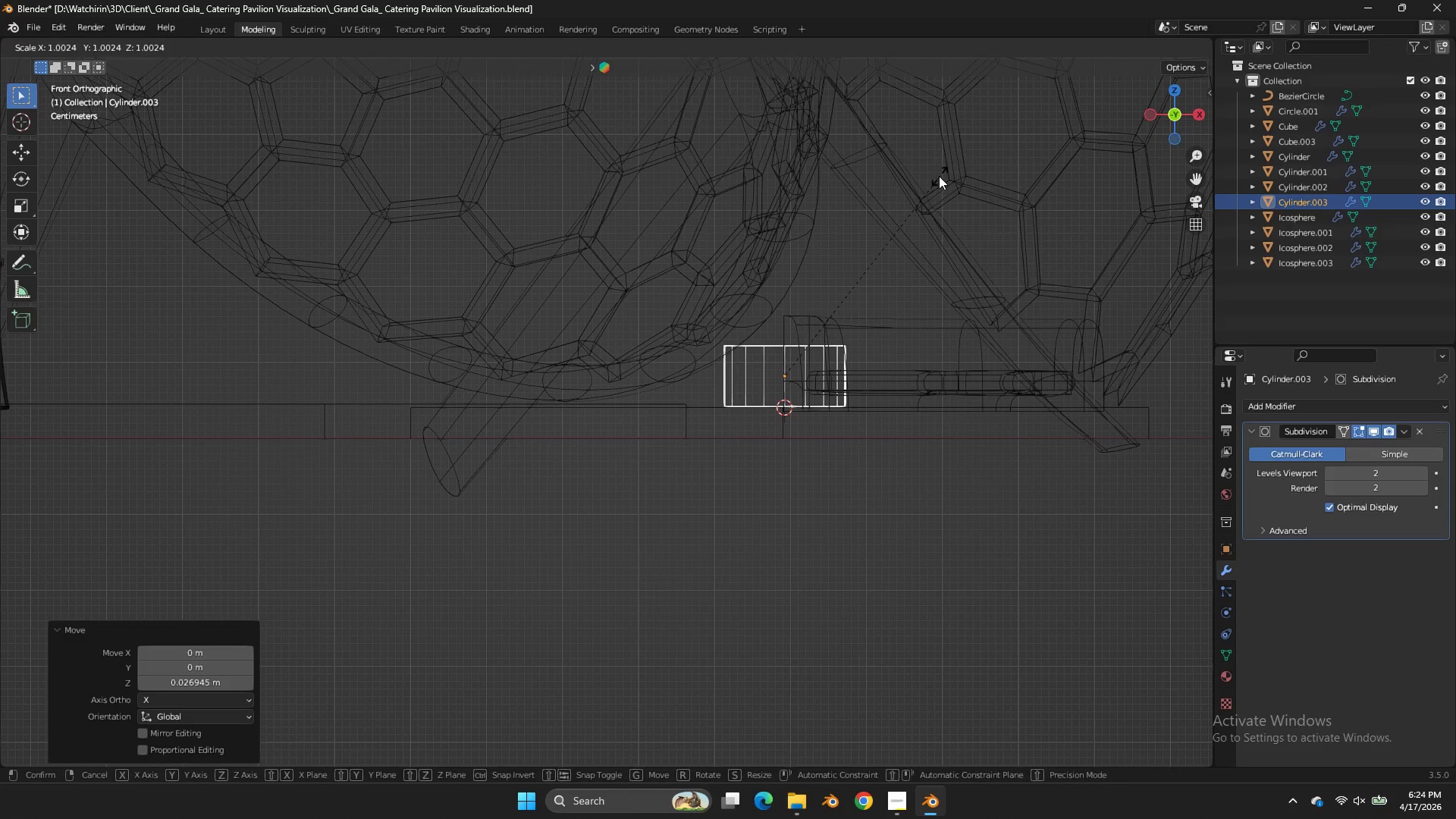 
type(sz)
 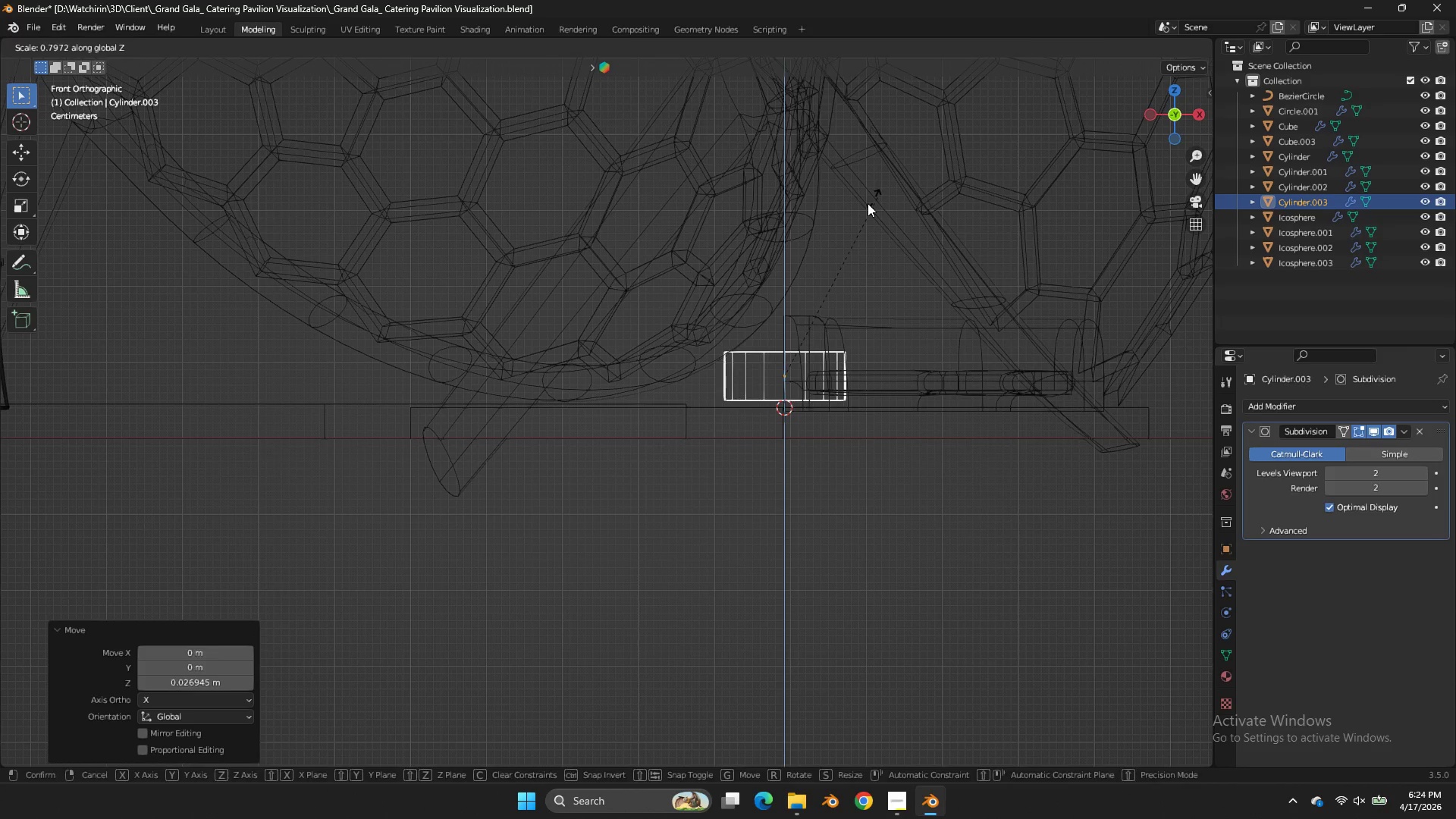 
left_click([867, 203])
 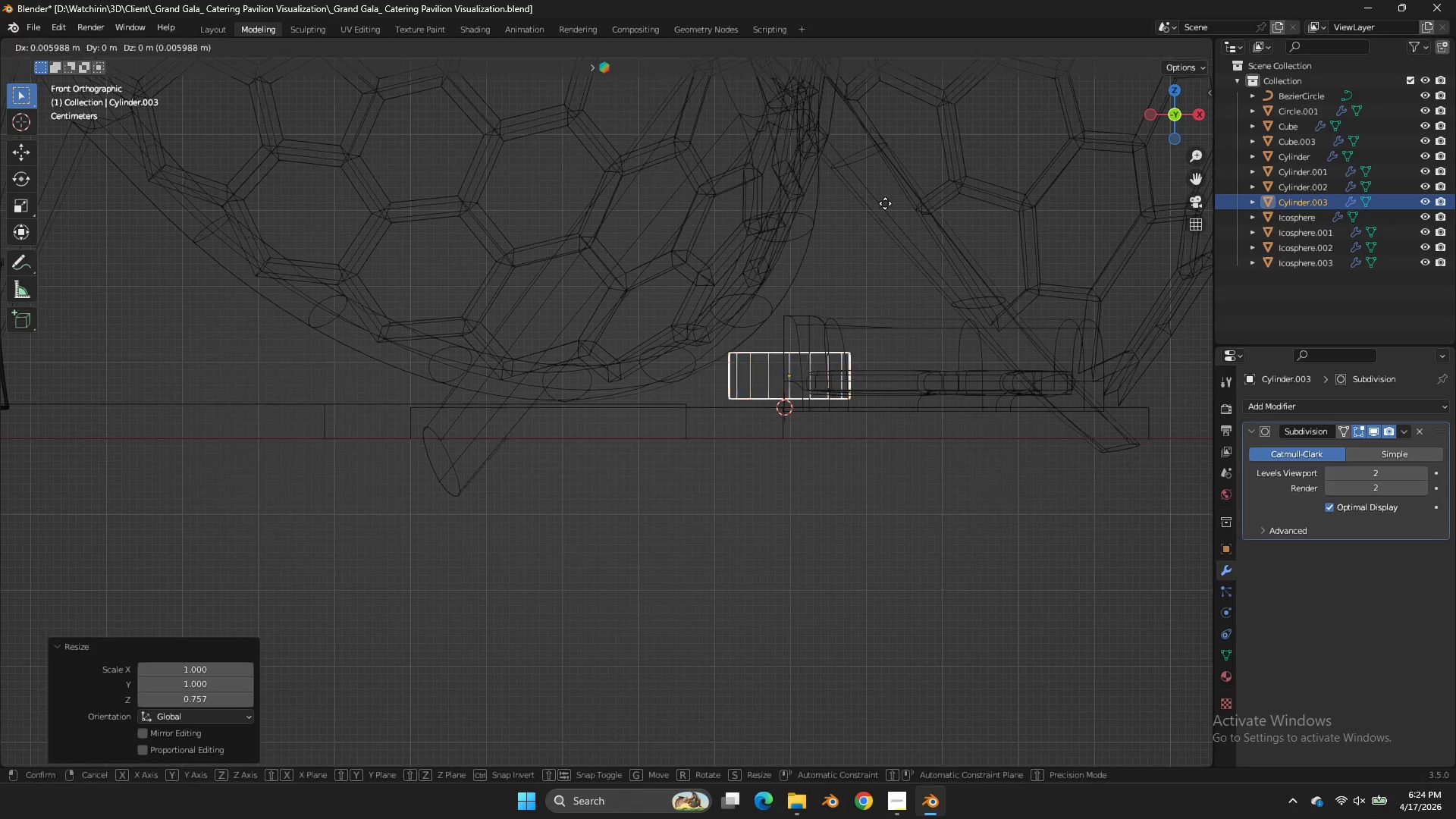 
key(G)
 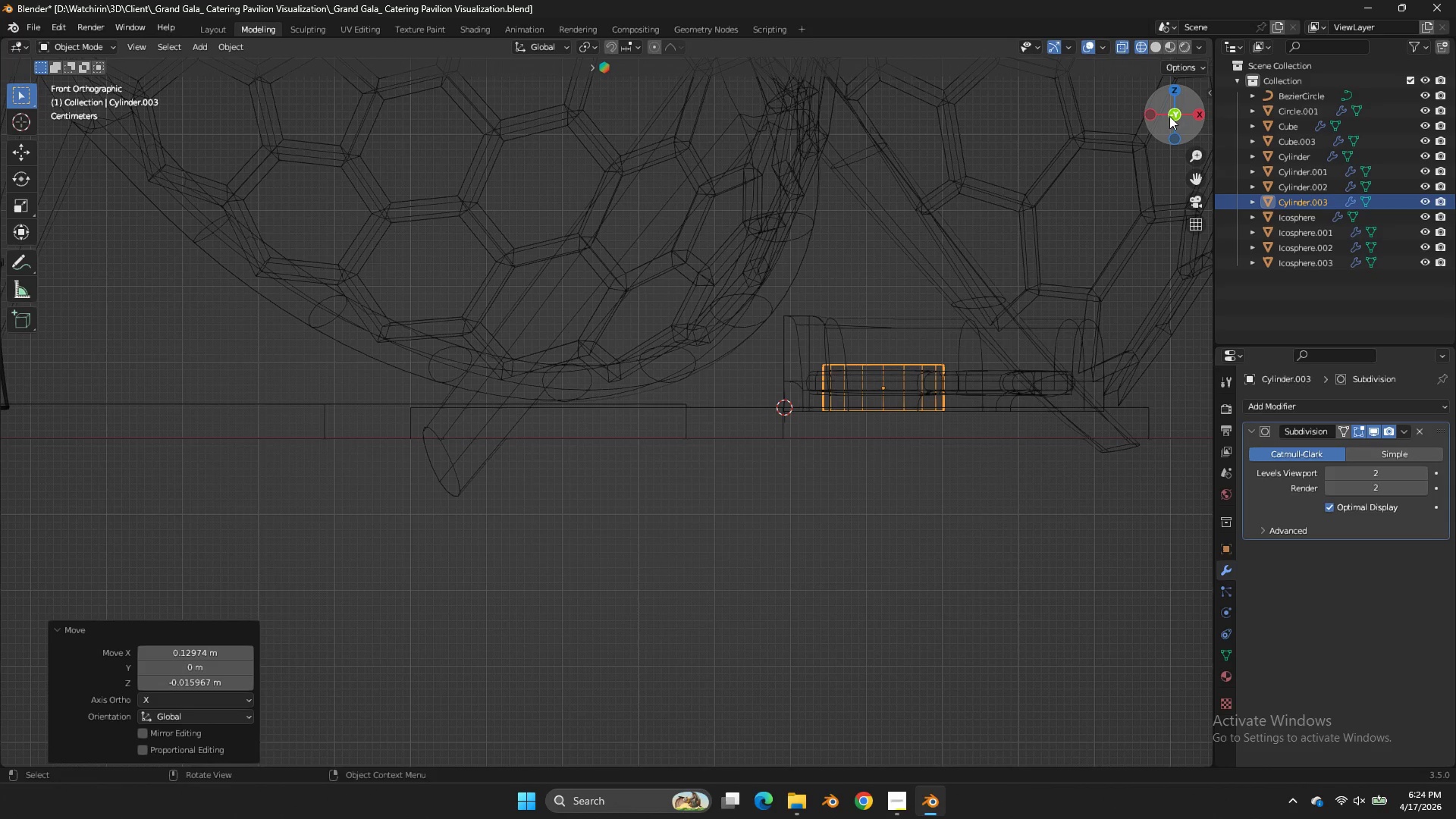 
left_click([1170, 90])
 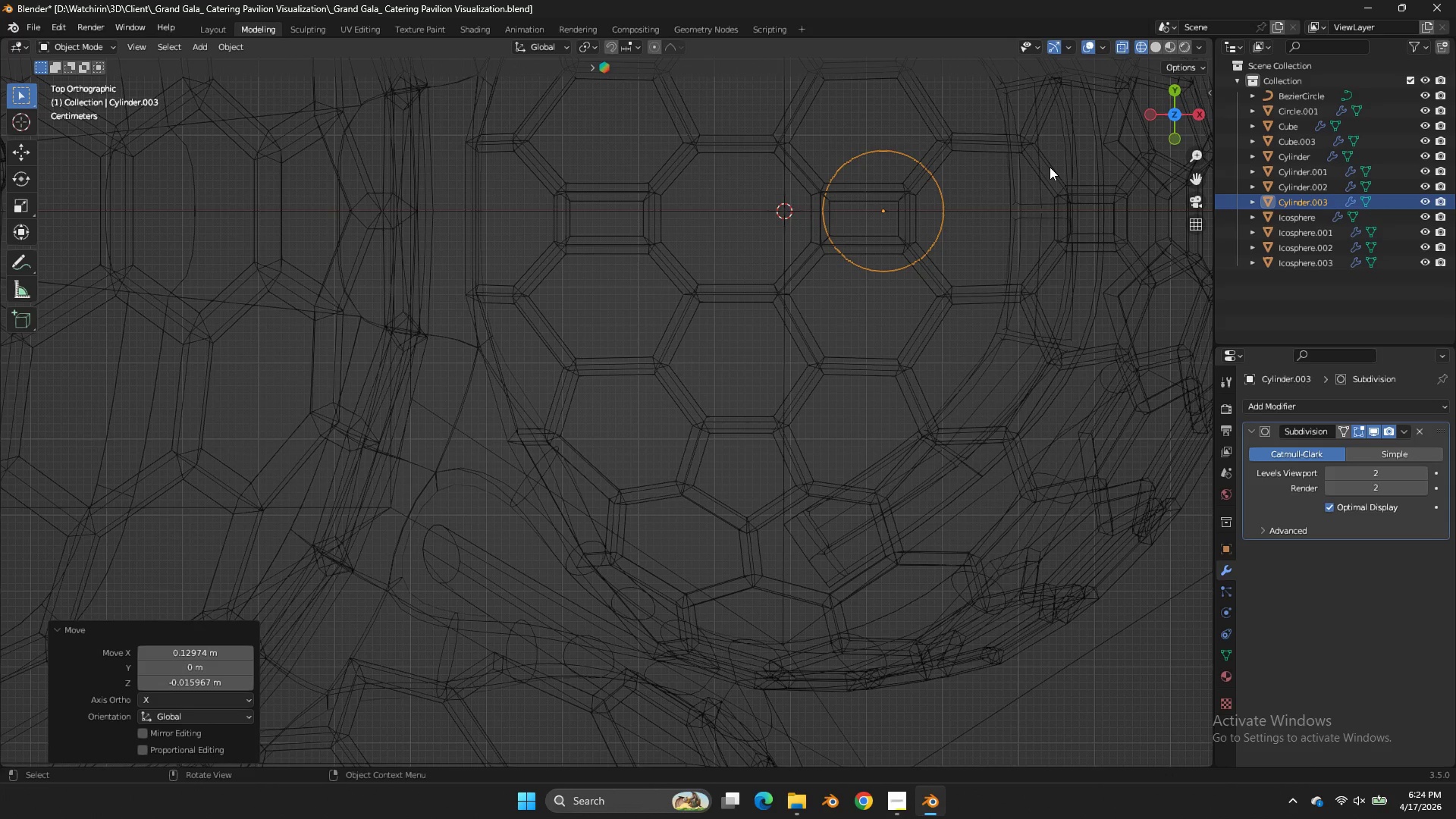 
key(G)
 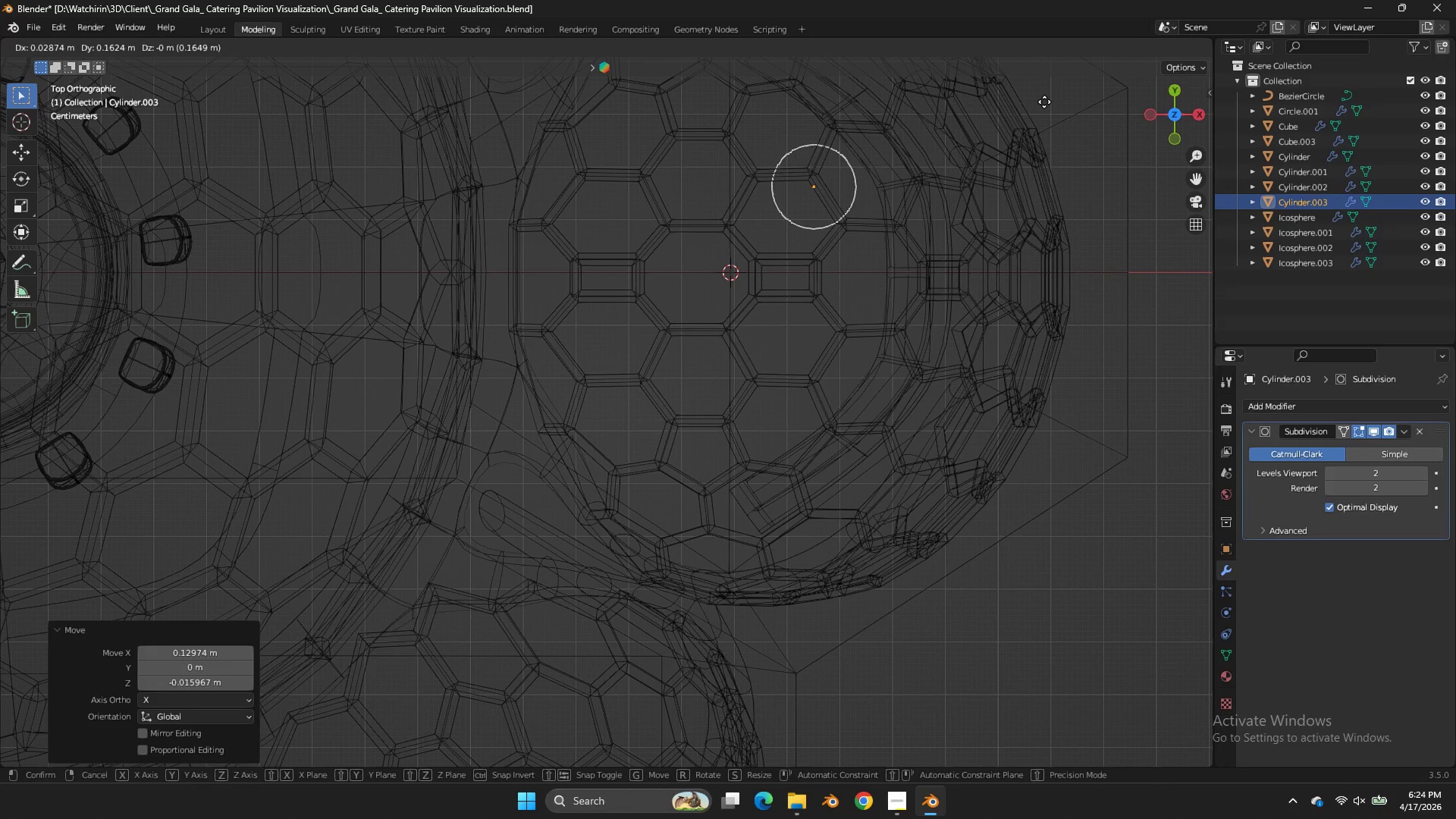 
scroll: coordinate [1050, 169], scroll_direction: down, amount: 2.0
 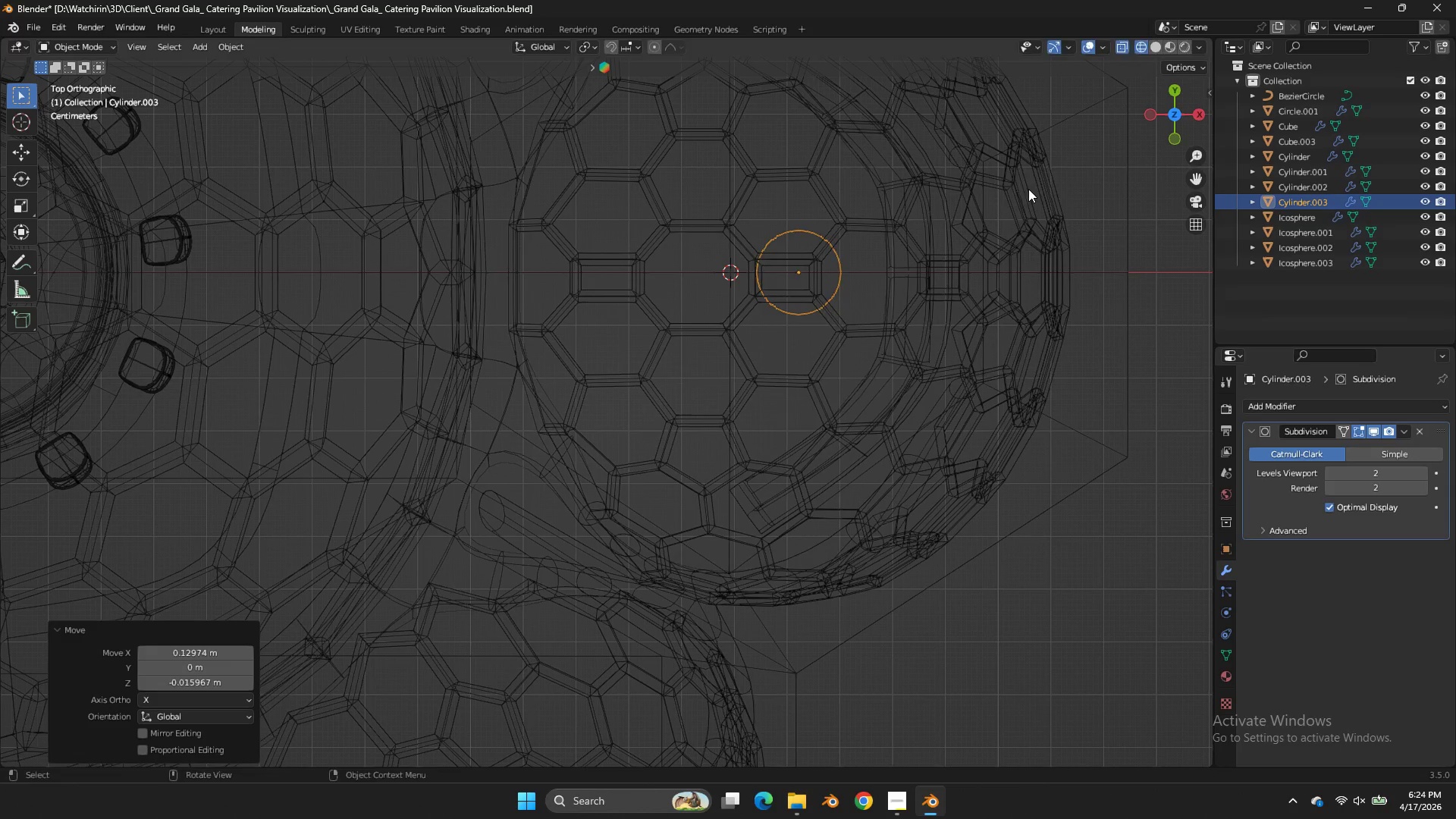 
left_click([1044, 102])
 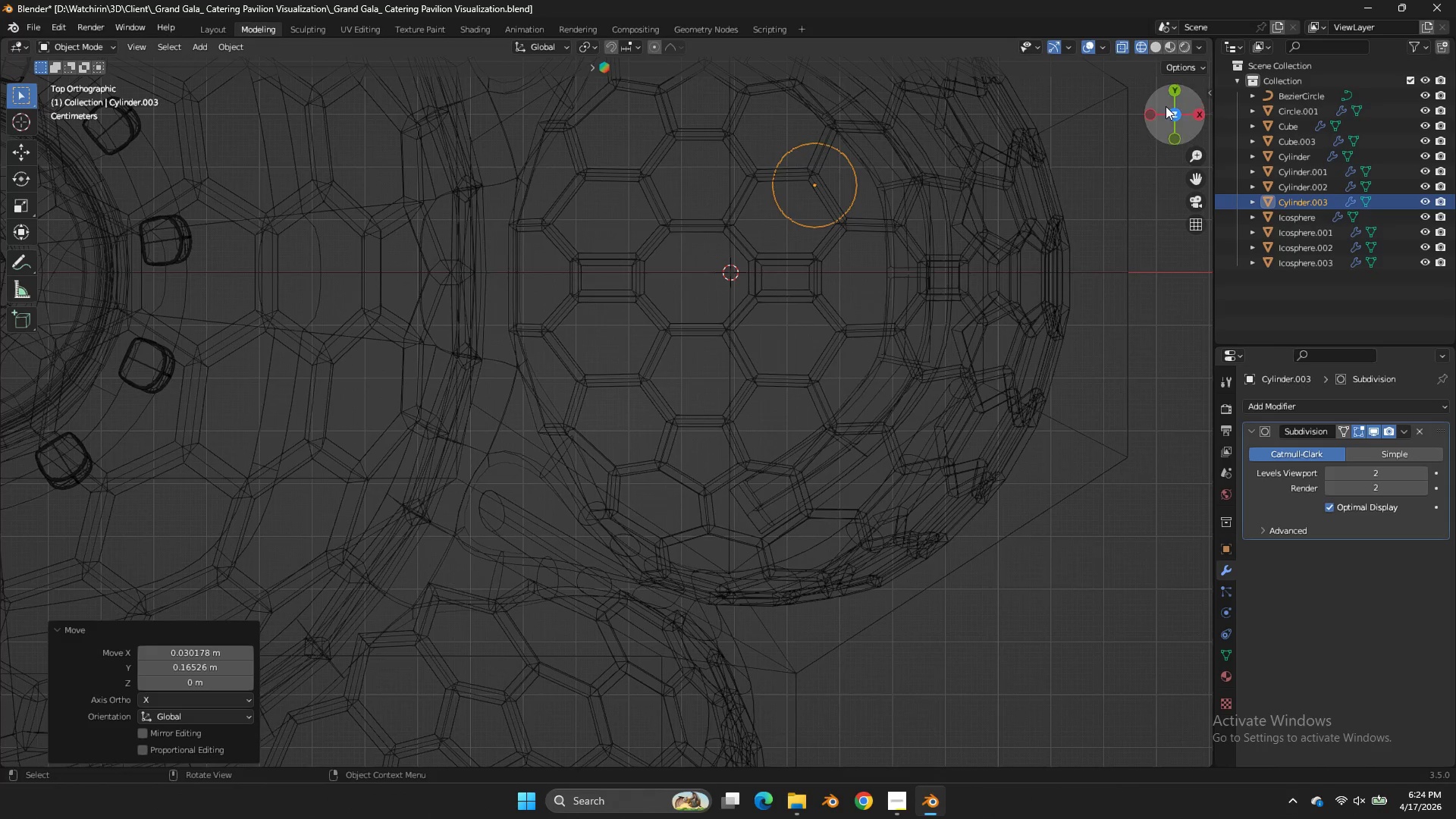 
left_click_drag(start_coordinate=[1166, 106], to_coordinate=[1175, 696])
 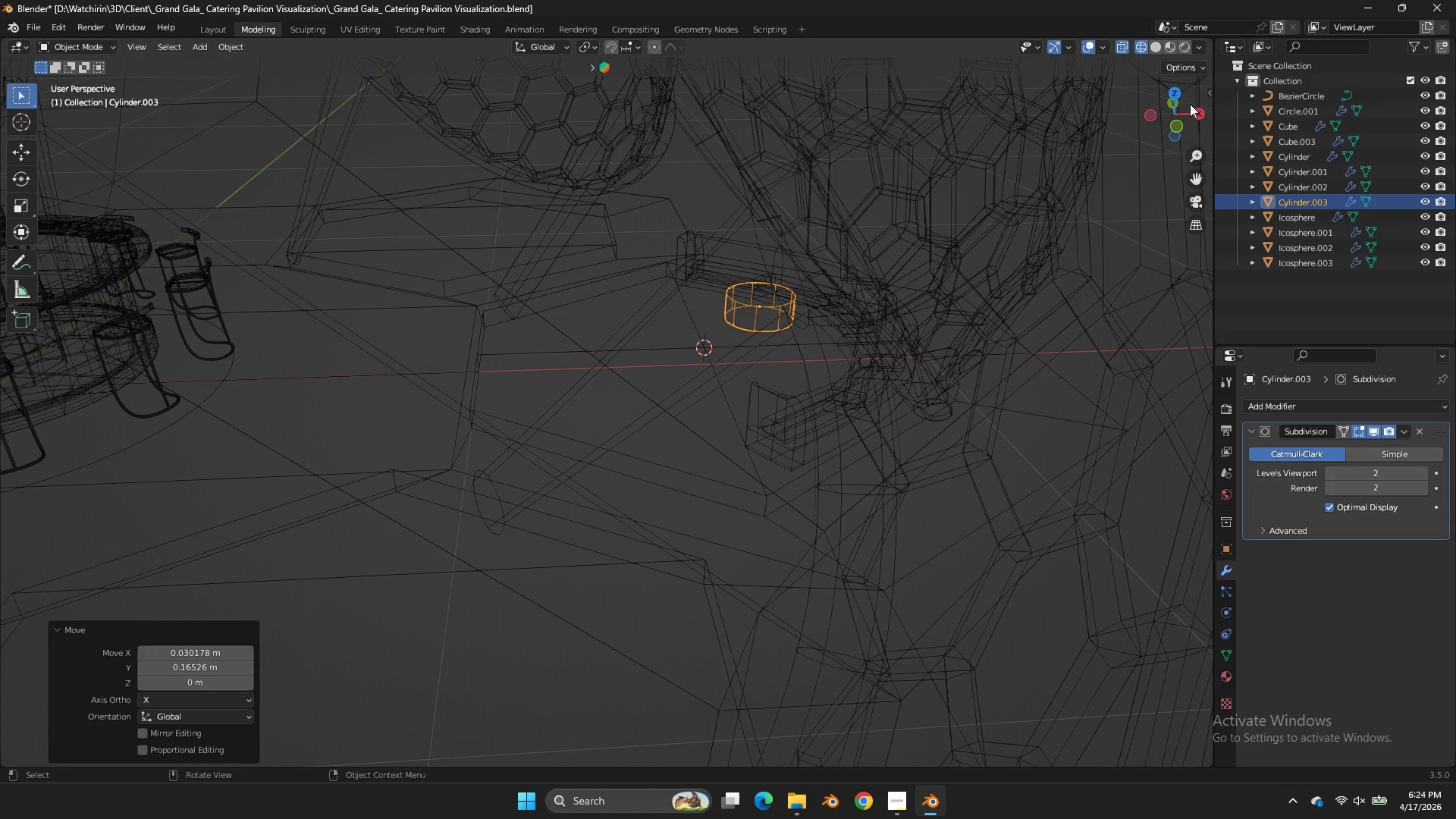 
left_click_drag(start_coordinate=[1184, 104], to_coordinate=[1191, 104])
 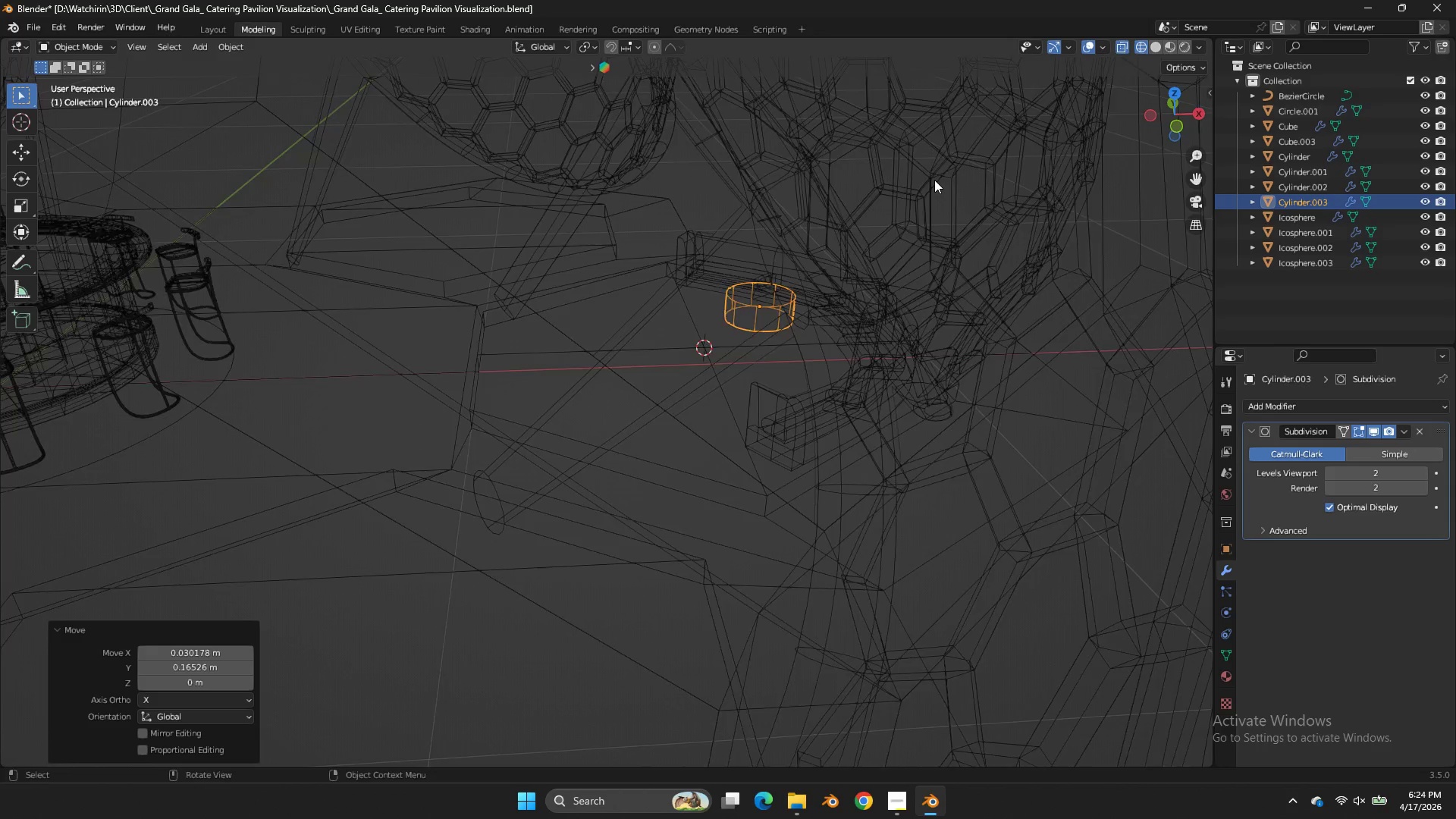 
key(Z)
 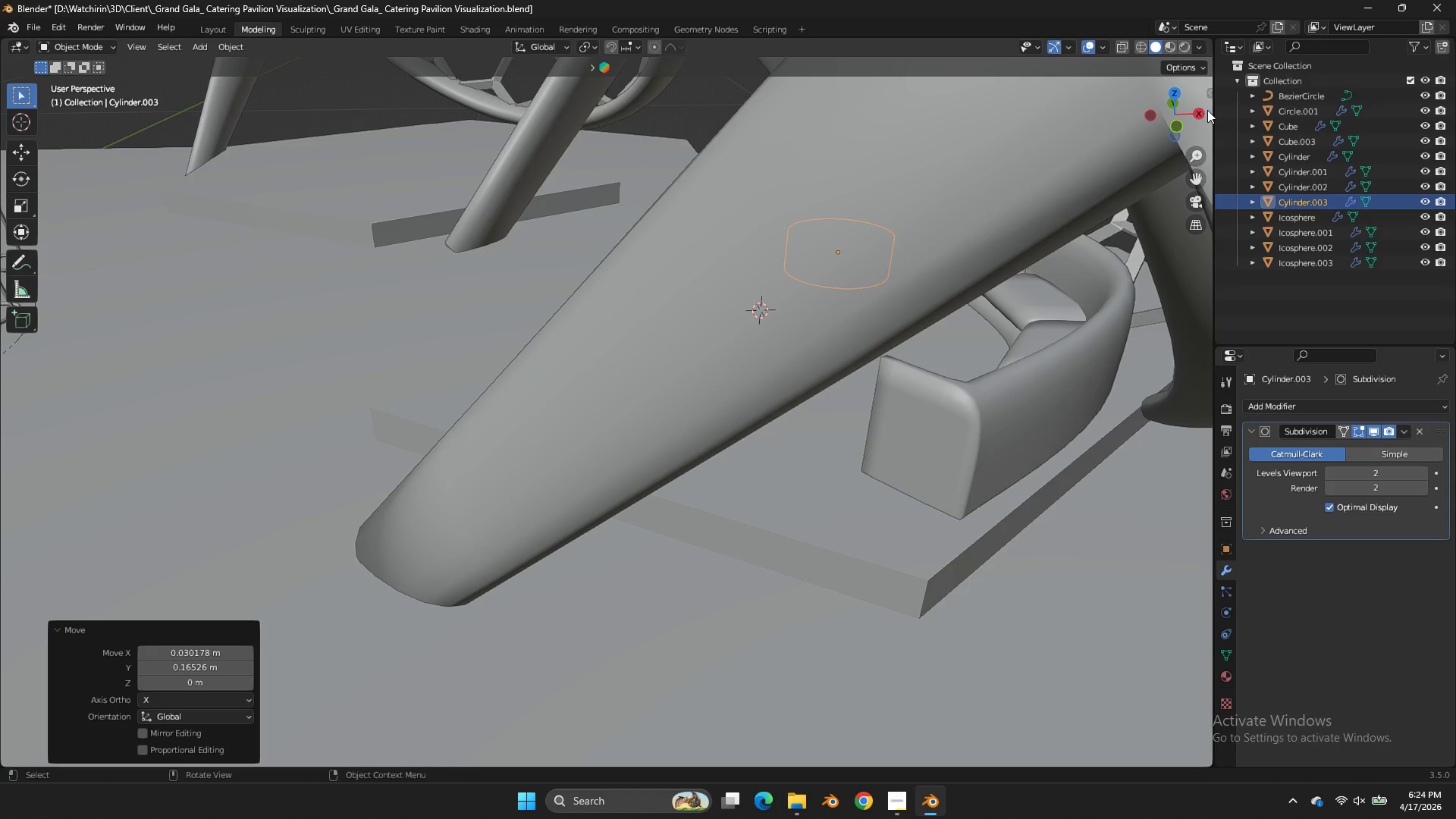 
scroll: coordinate [934, 180], scroll_direction: up, amount: 3.0
 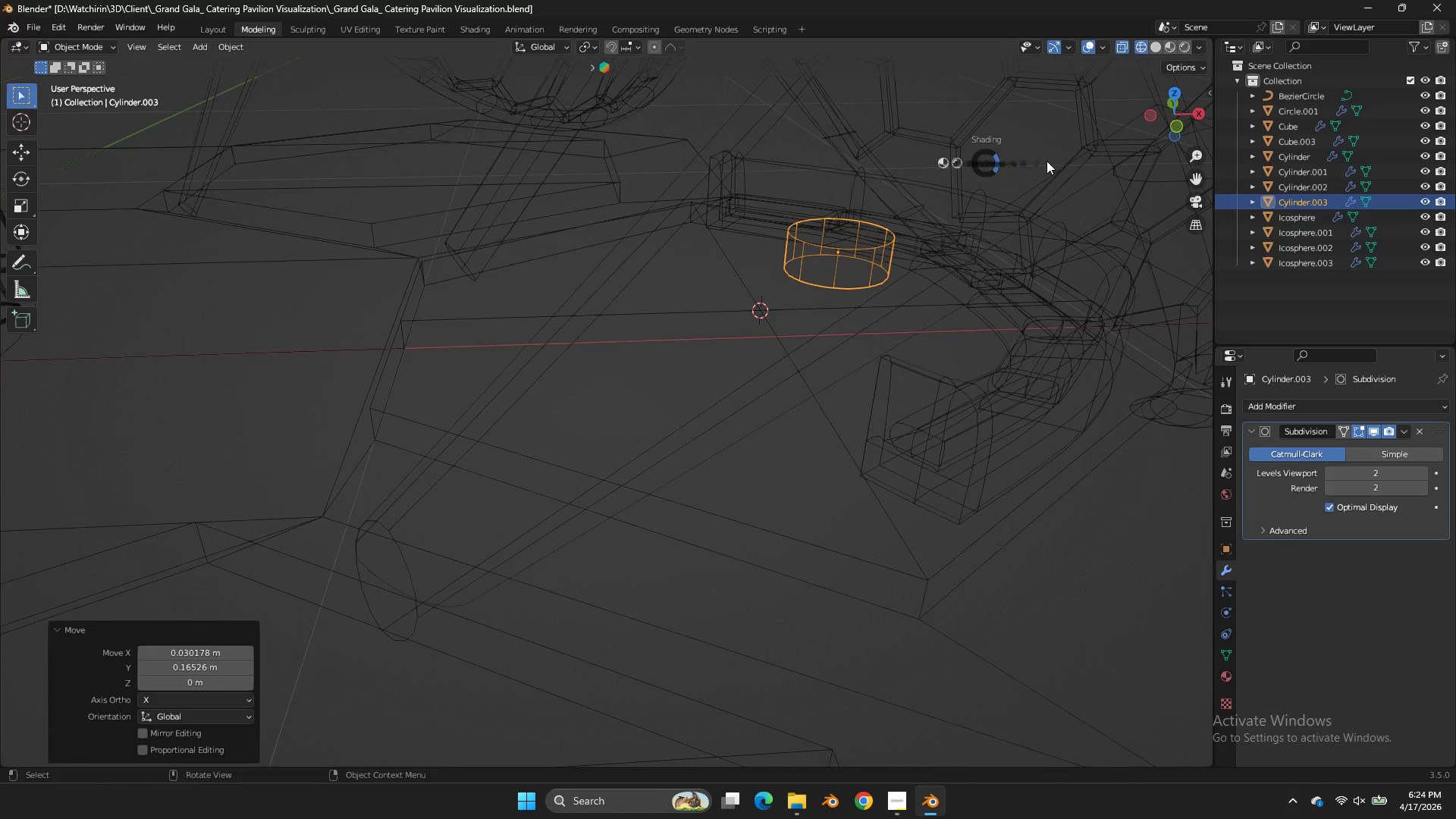 
left_click_drag(start_coordinate=[1156, 123], to_coordinate=[155, 108])
 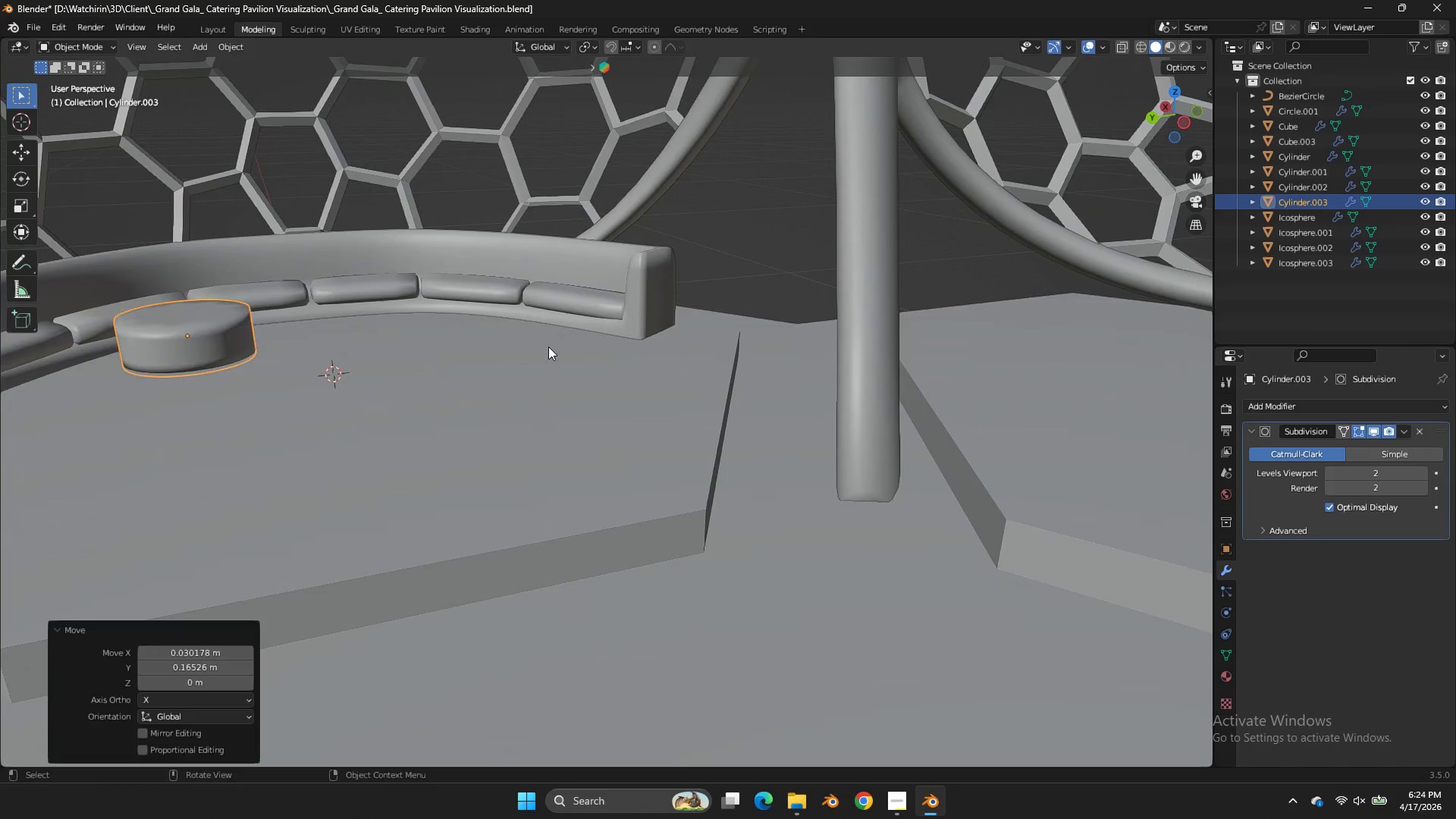 
key(Tab)
type(zgz)
 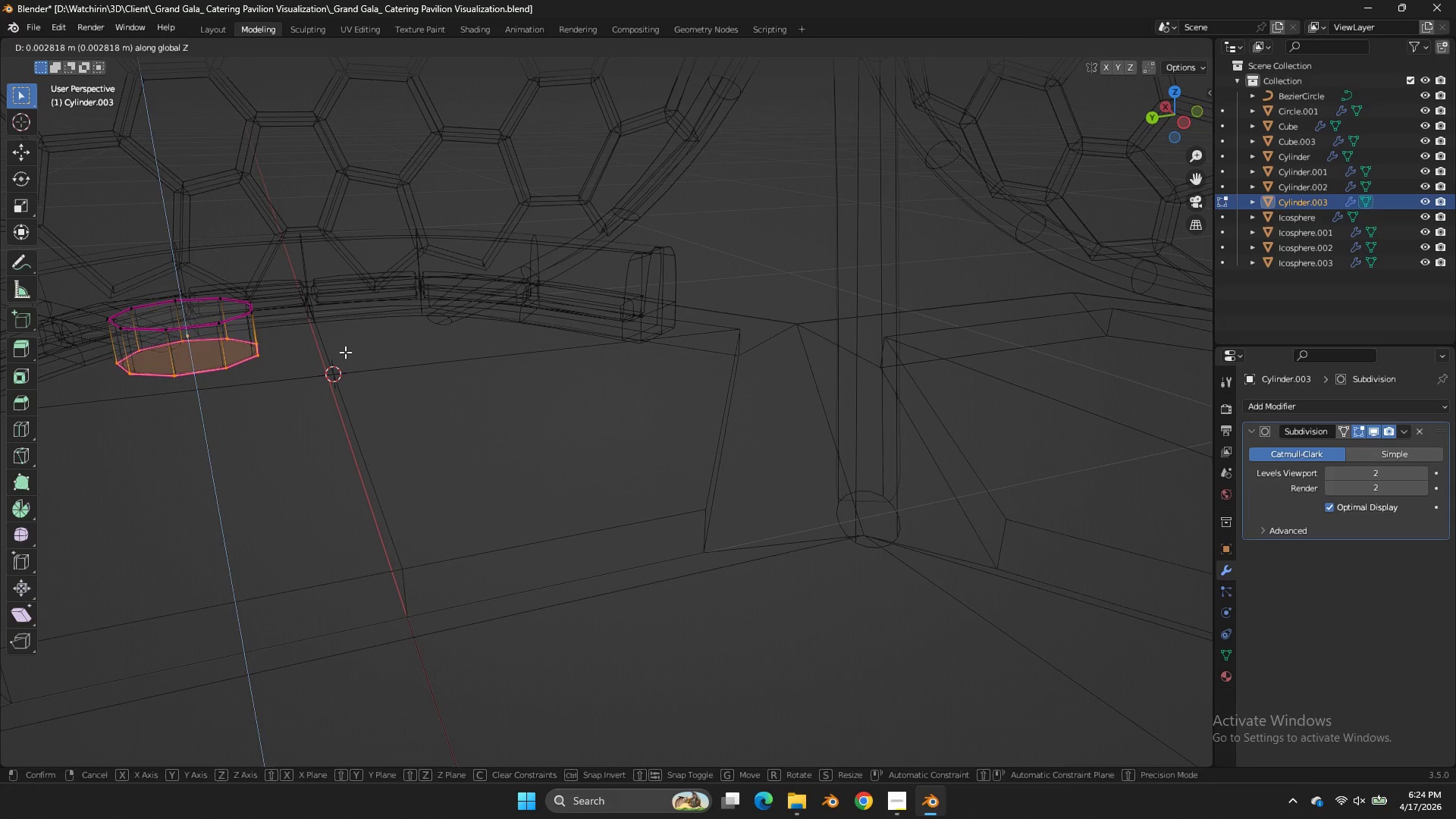 
right_click([345, 352])
 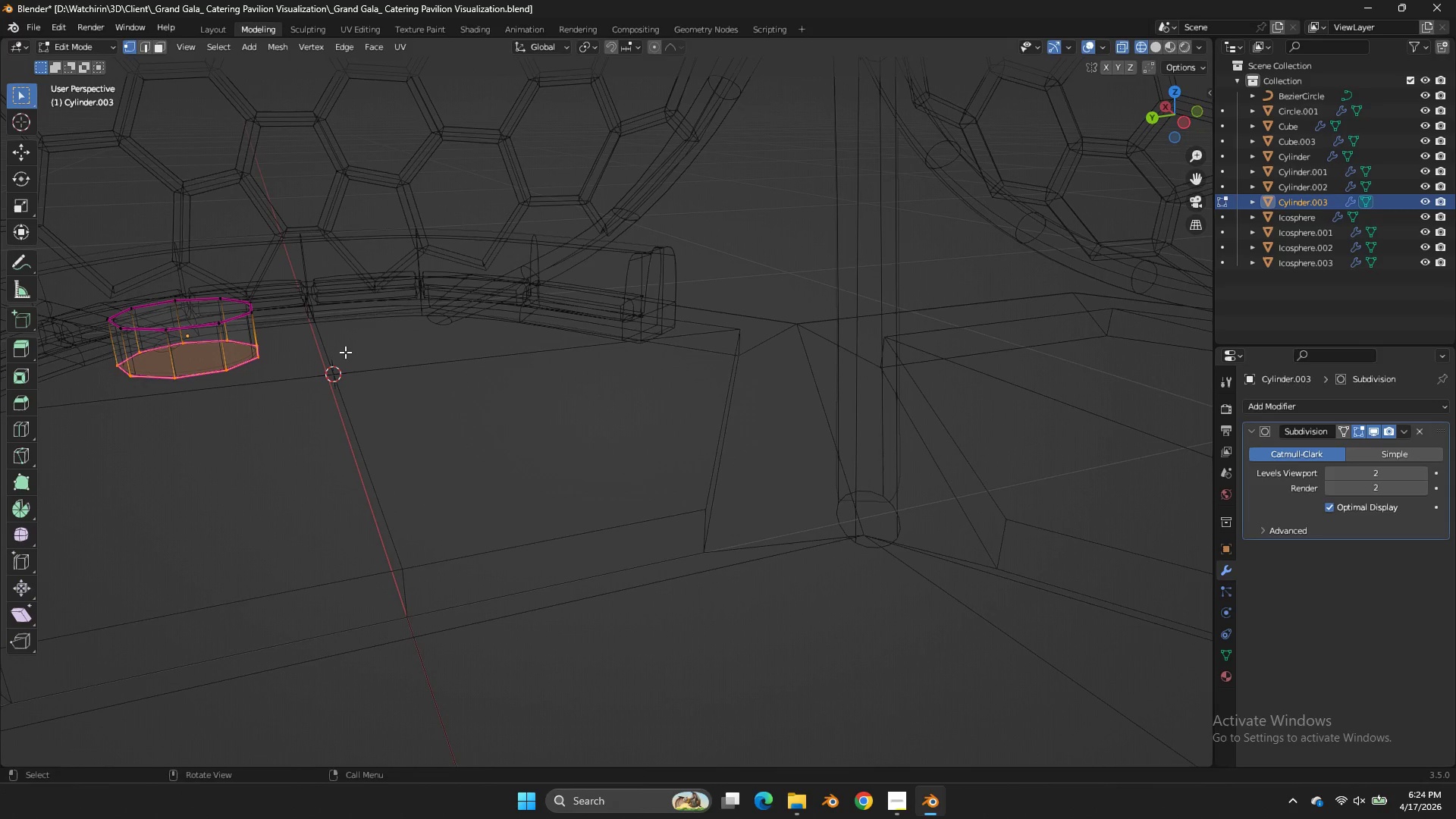 
type(gz)
 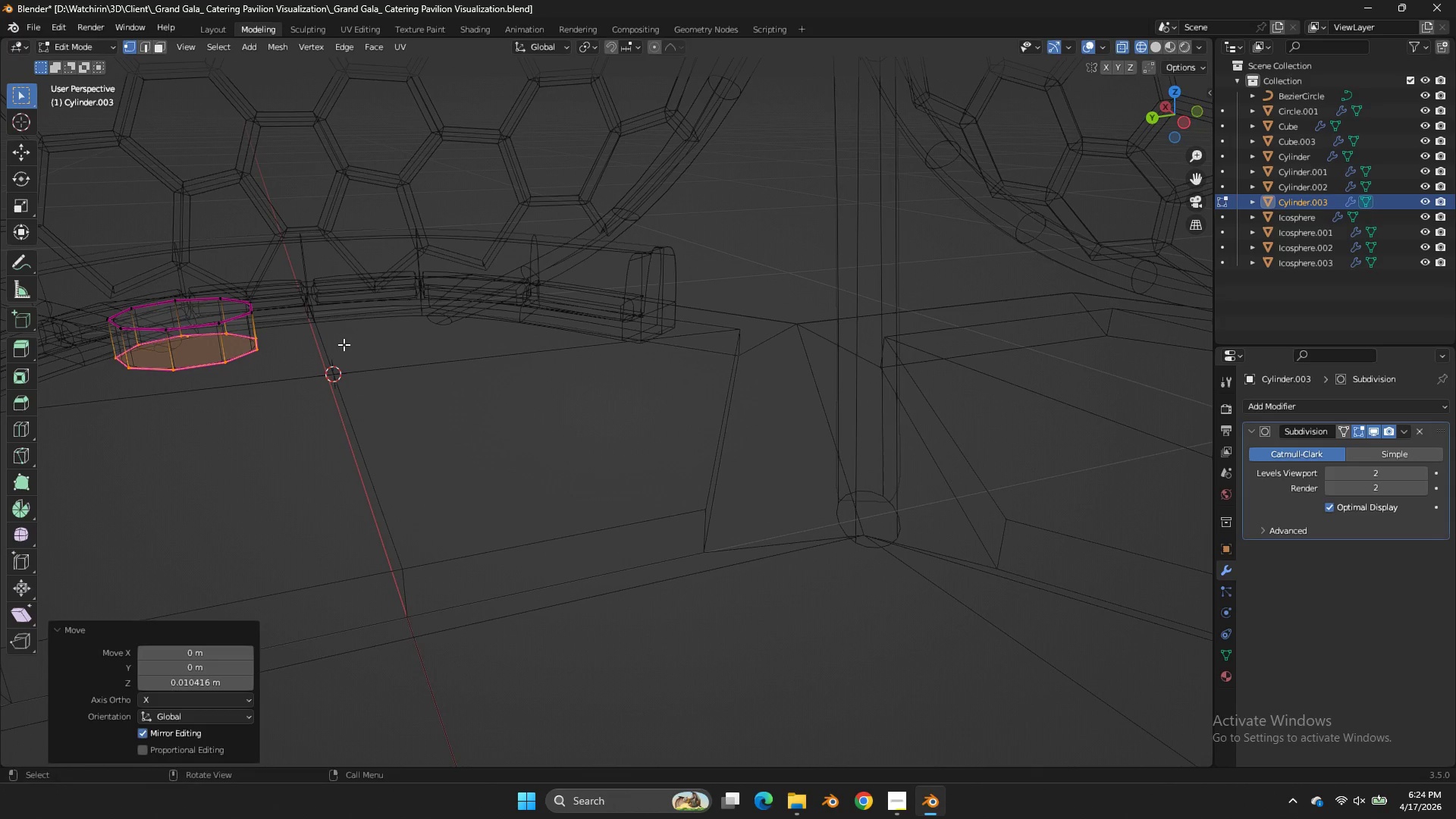 
left_click([344, 344])
 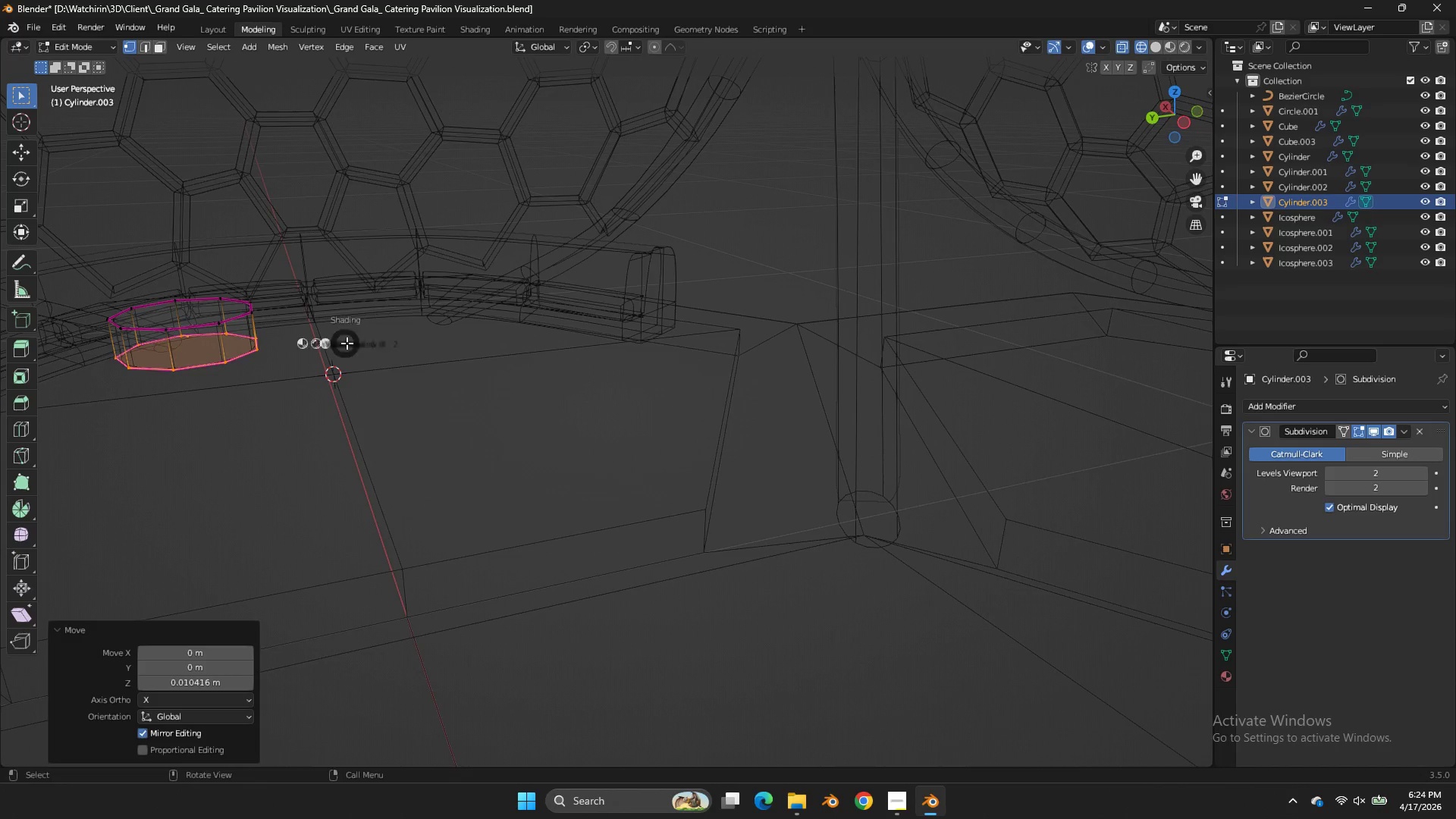 
key(Z)
 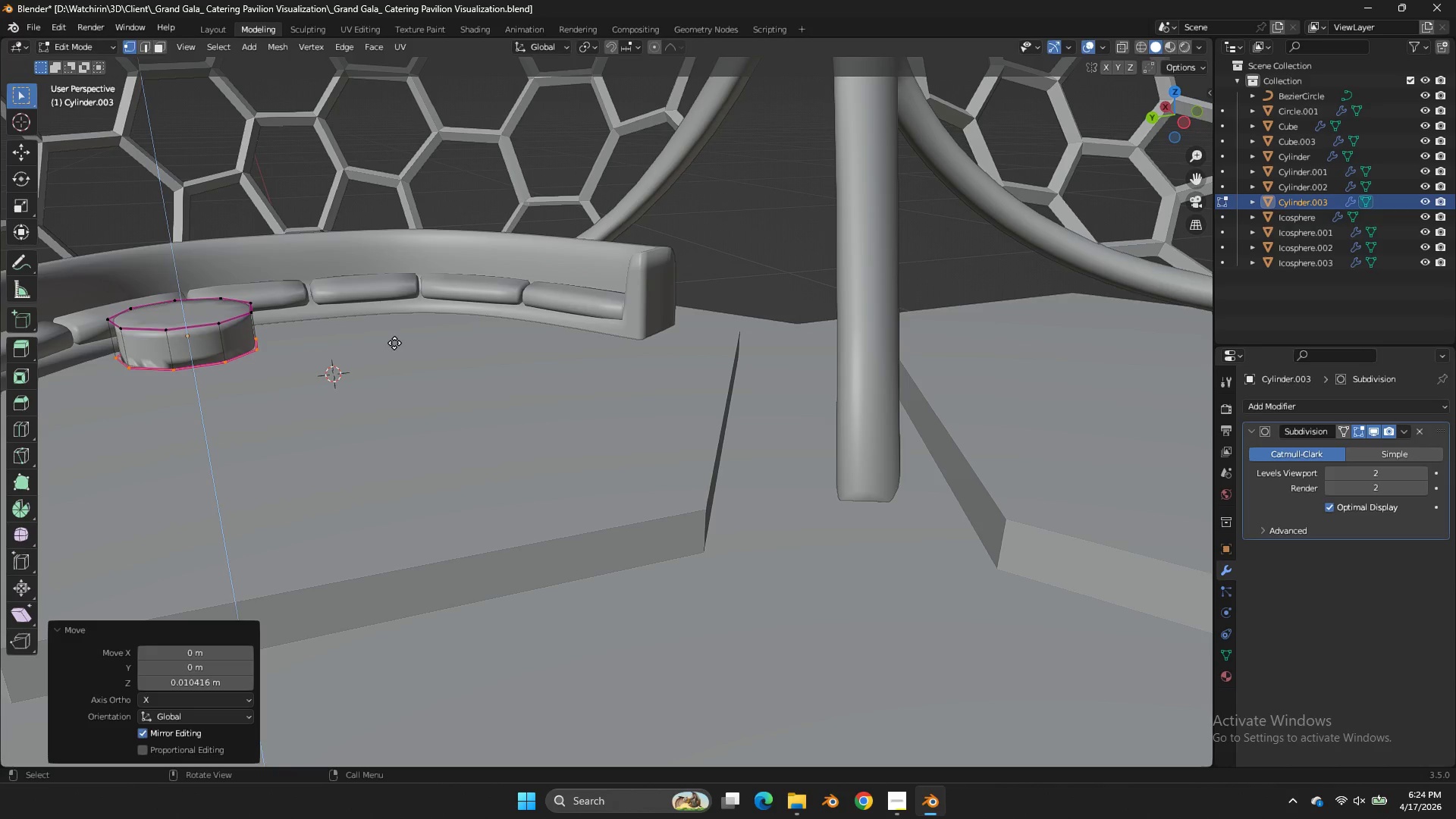 
key(E)
 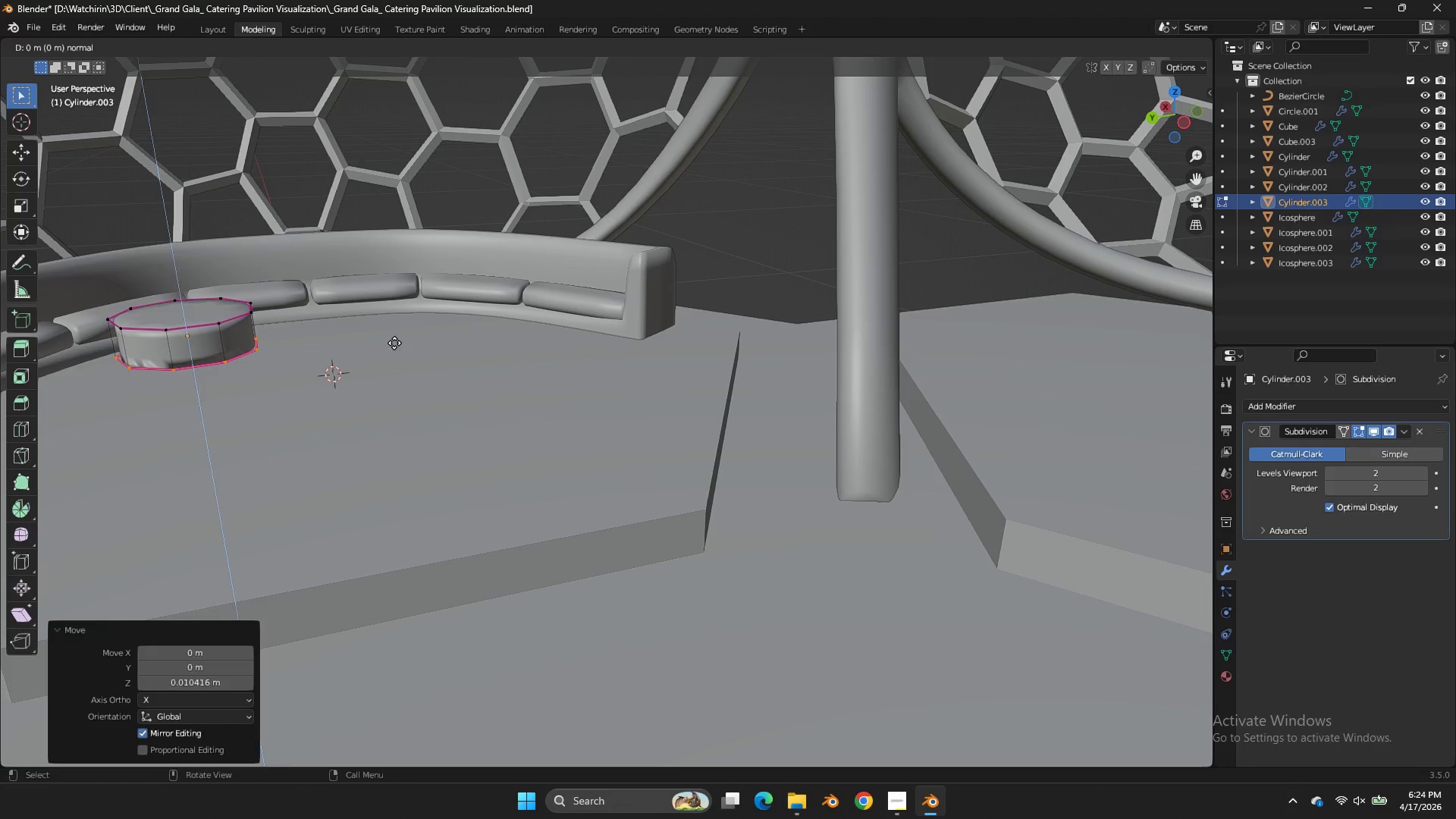 
right_click([394, 343])
 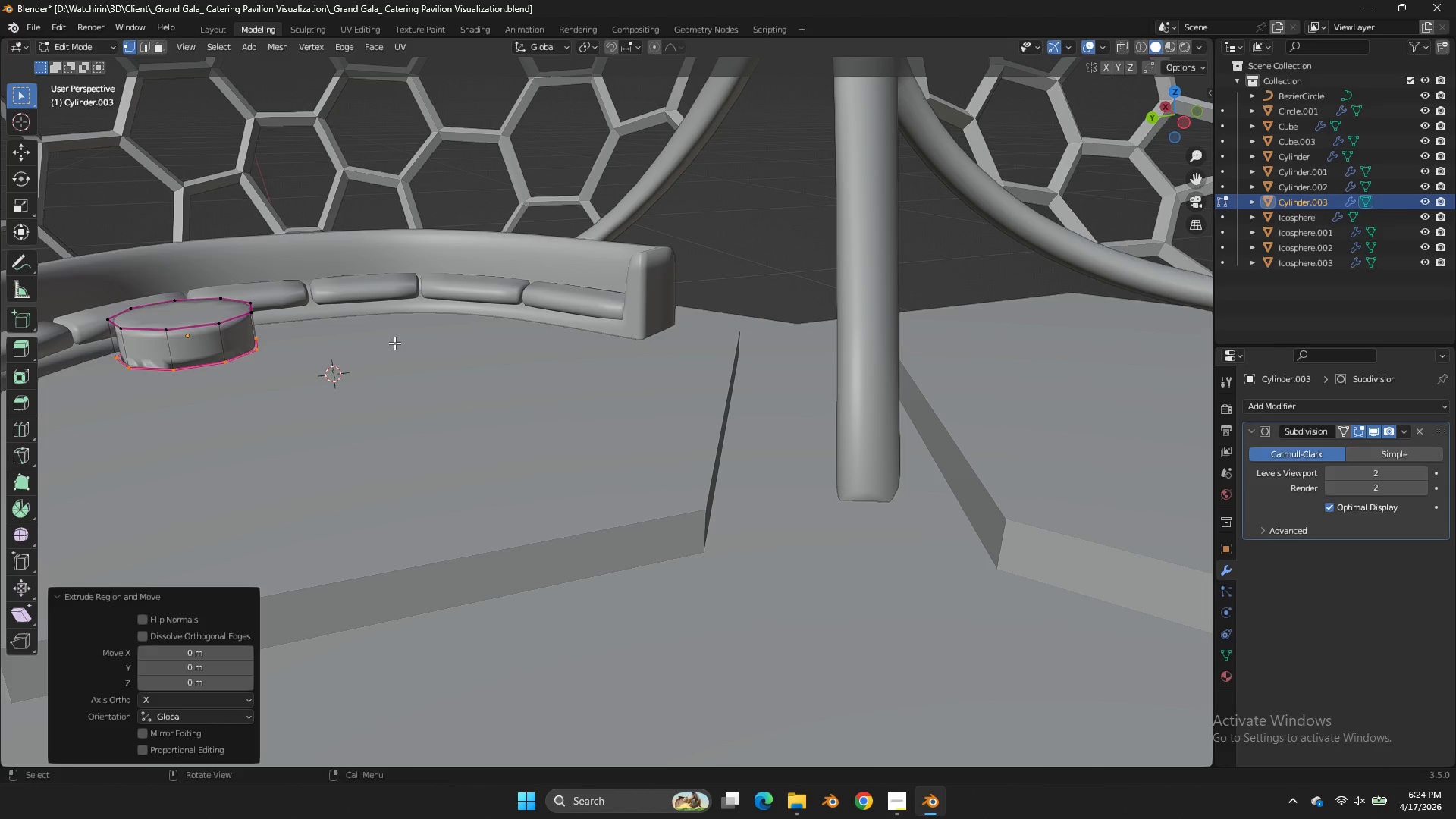 
key(S)
 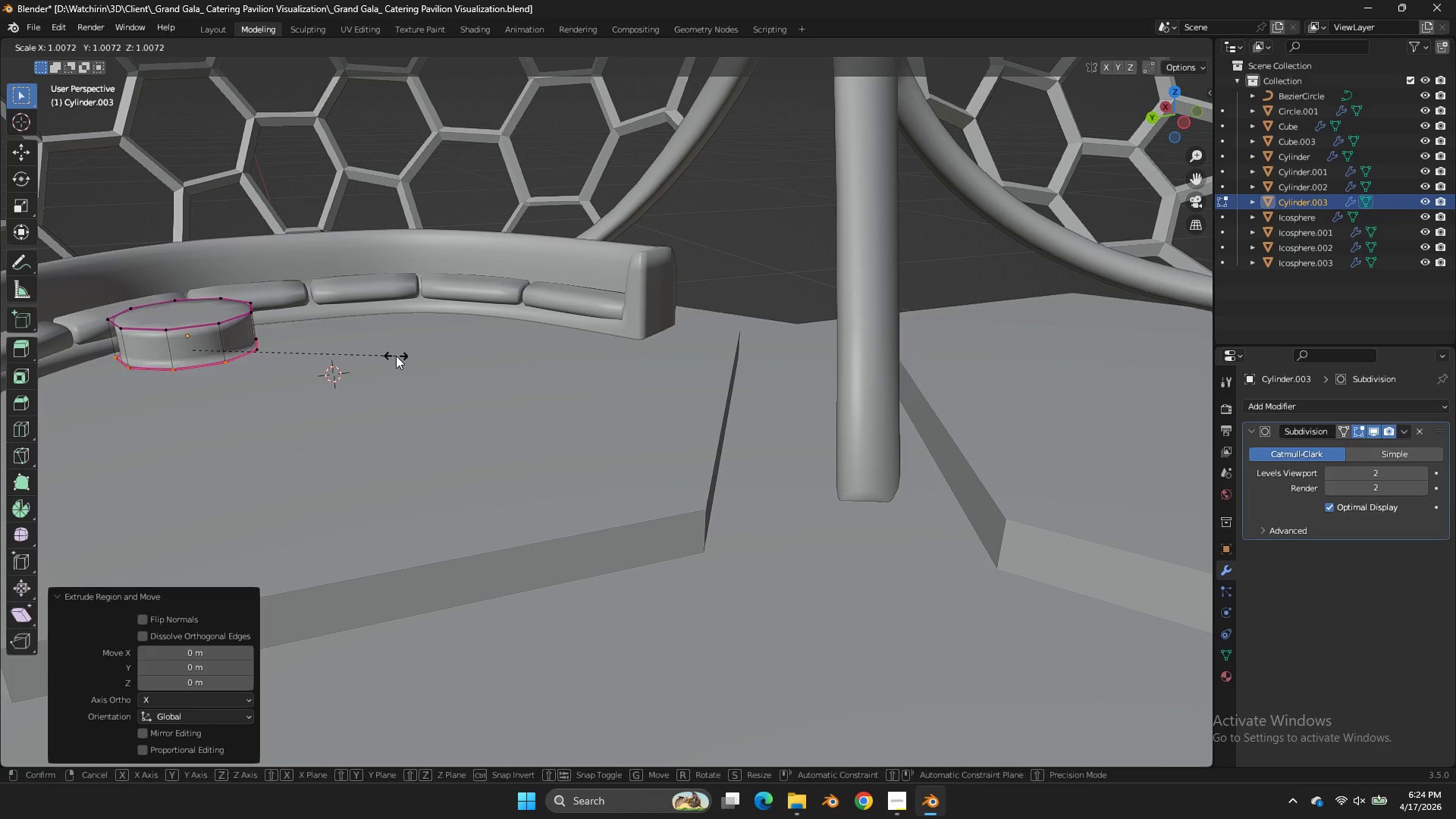 
left_click([396, 356])
 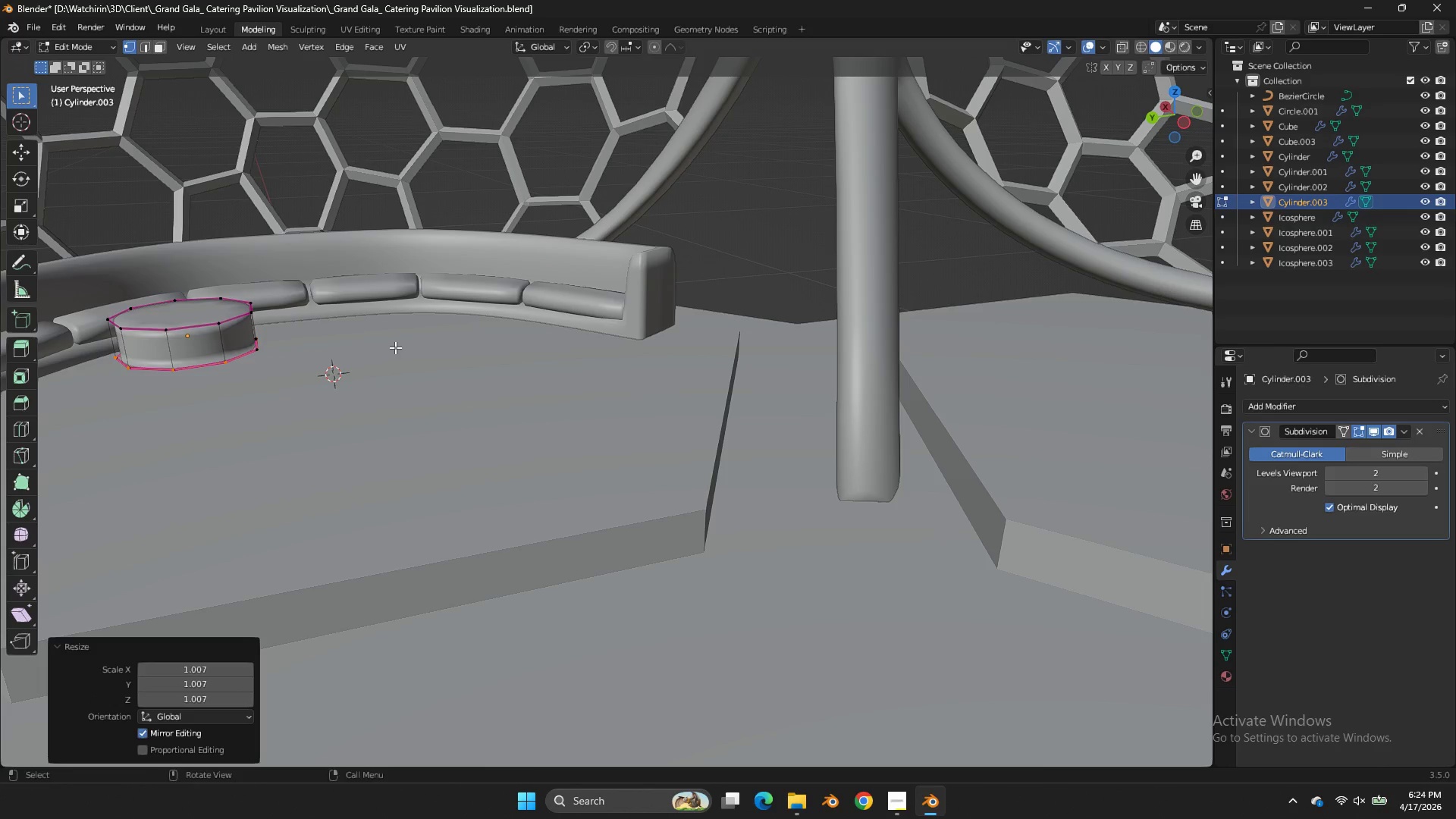 
type(gz)
 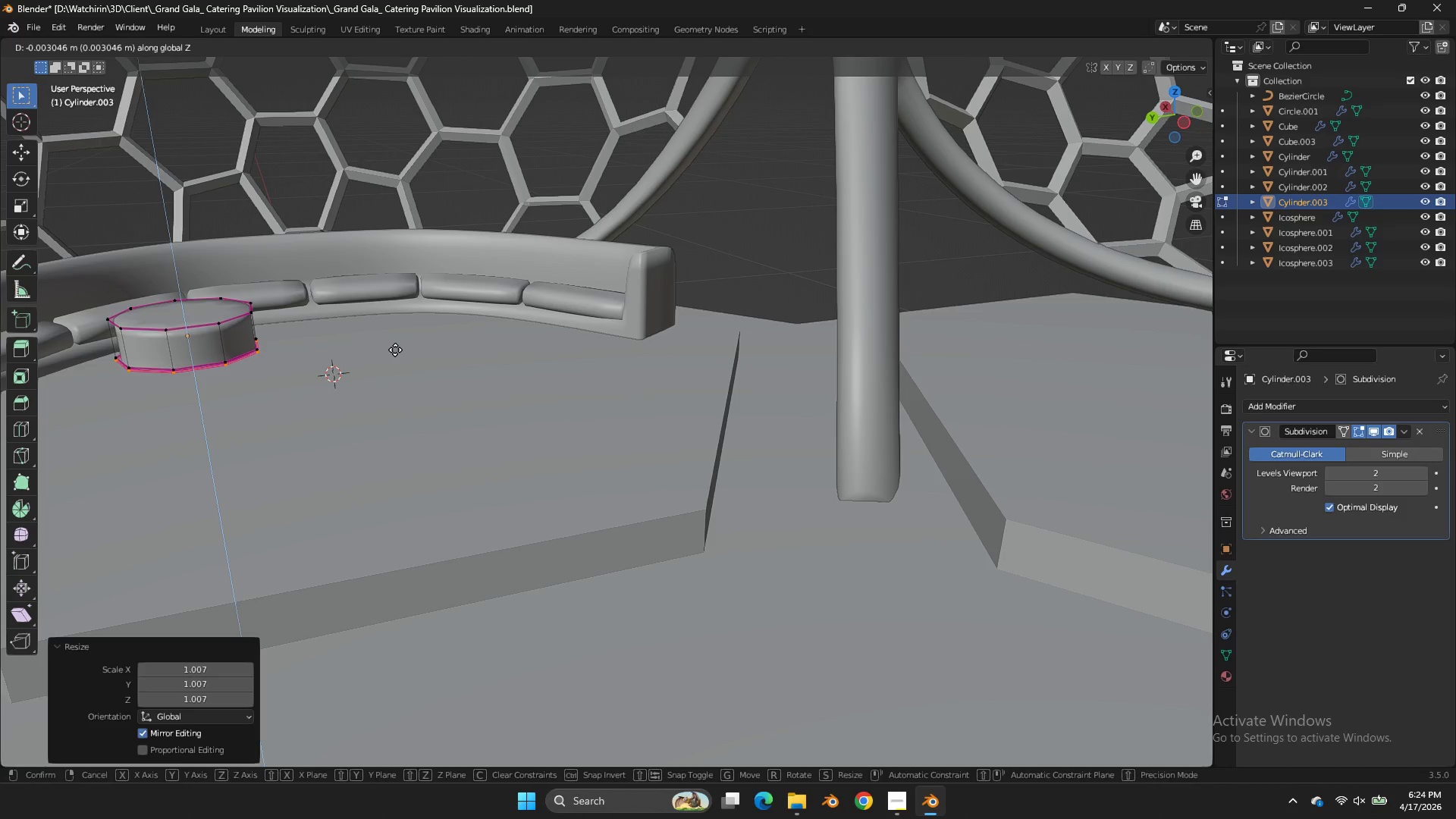 
left_click([395, 350])
 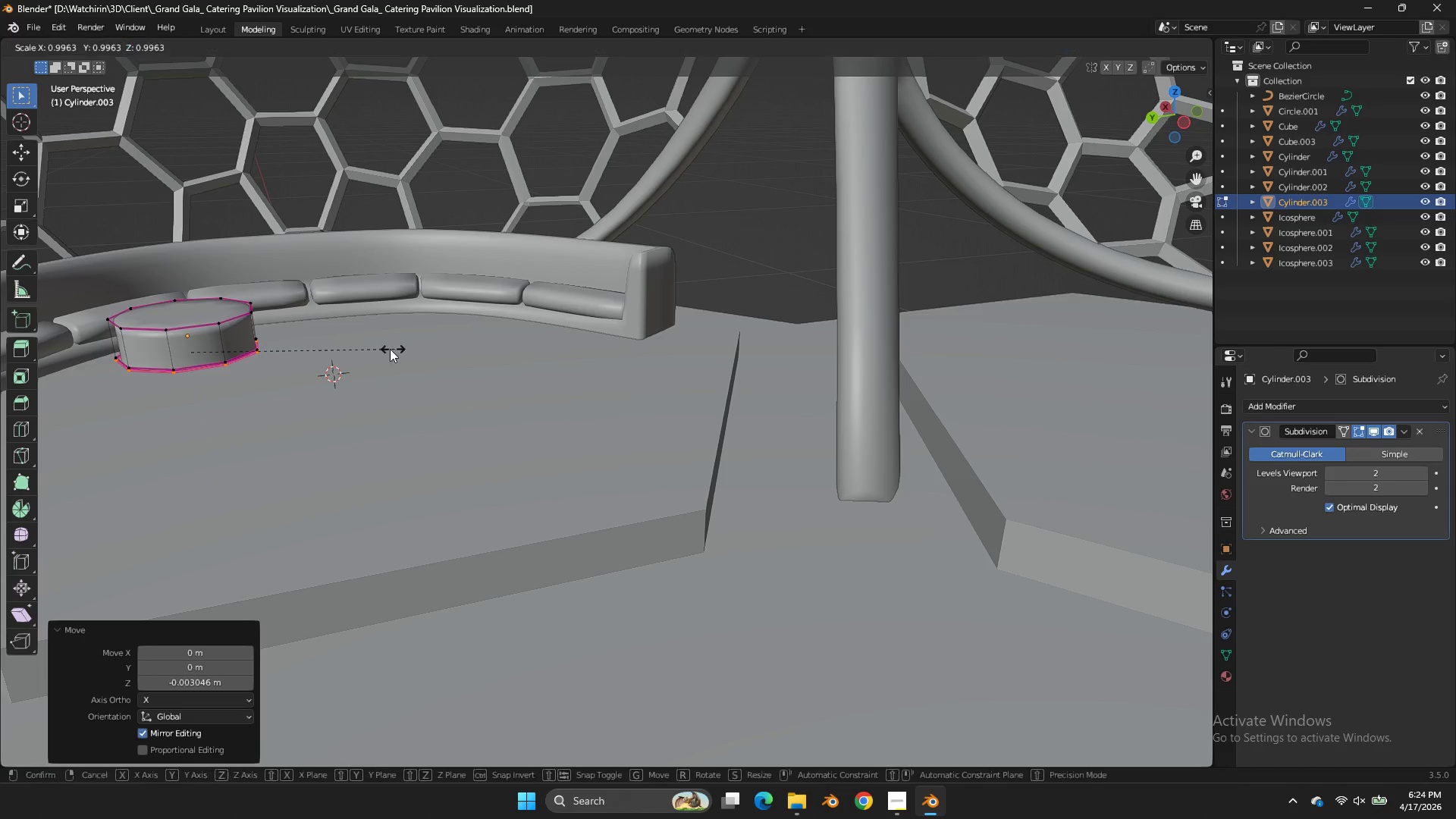 
key(S)
 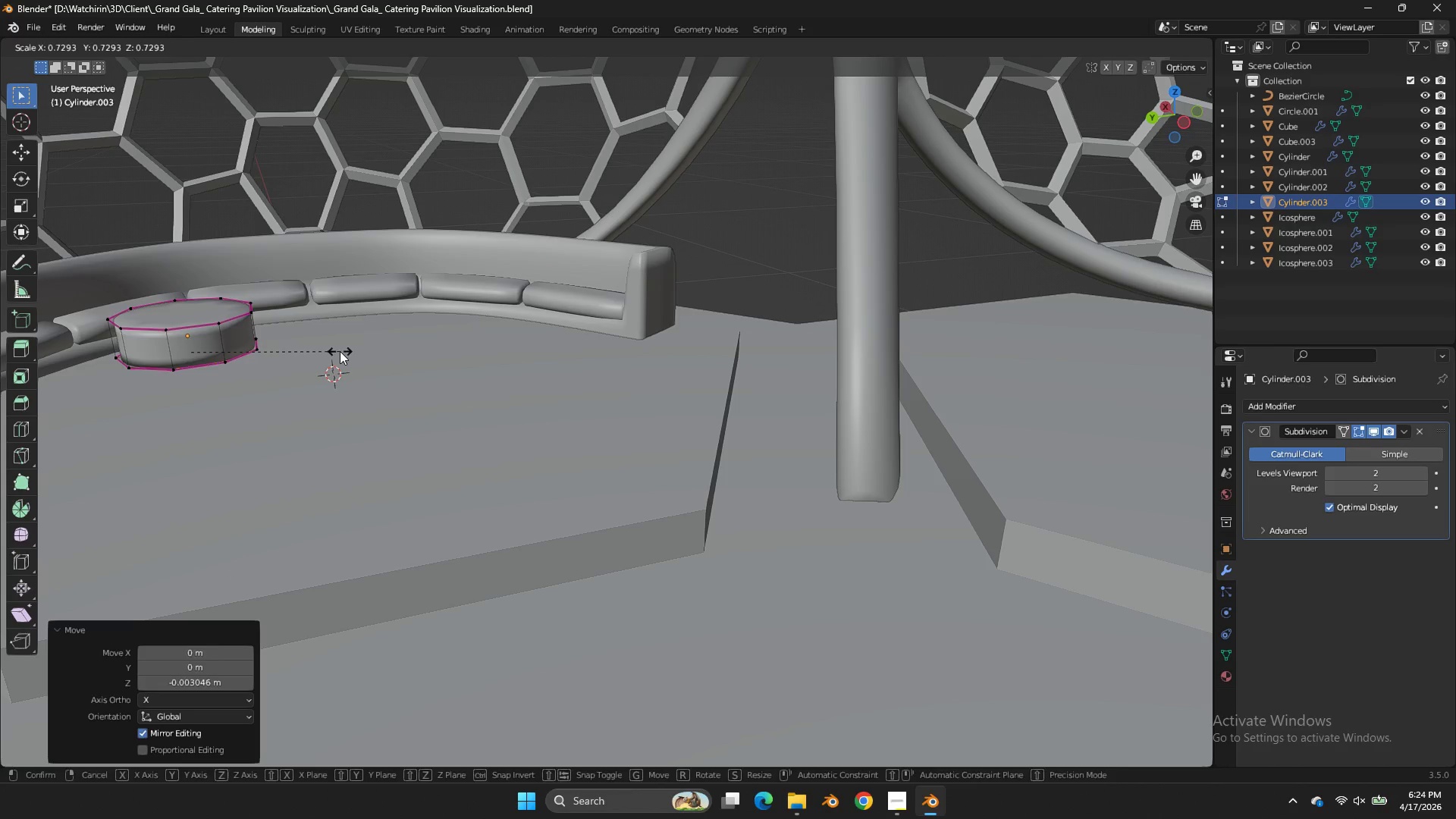 
left_click([340, 351])
 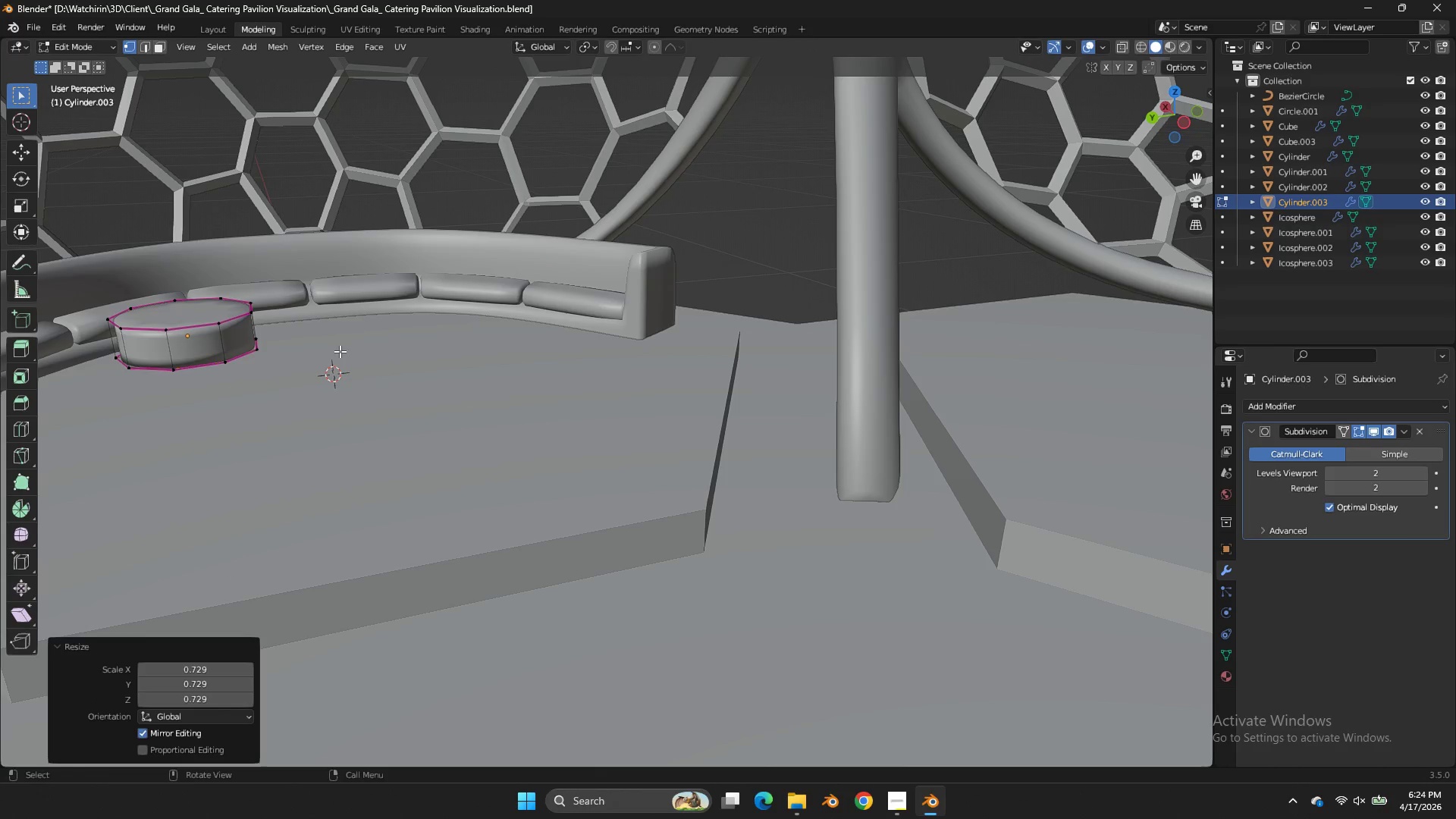 
key(E)
 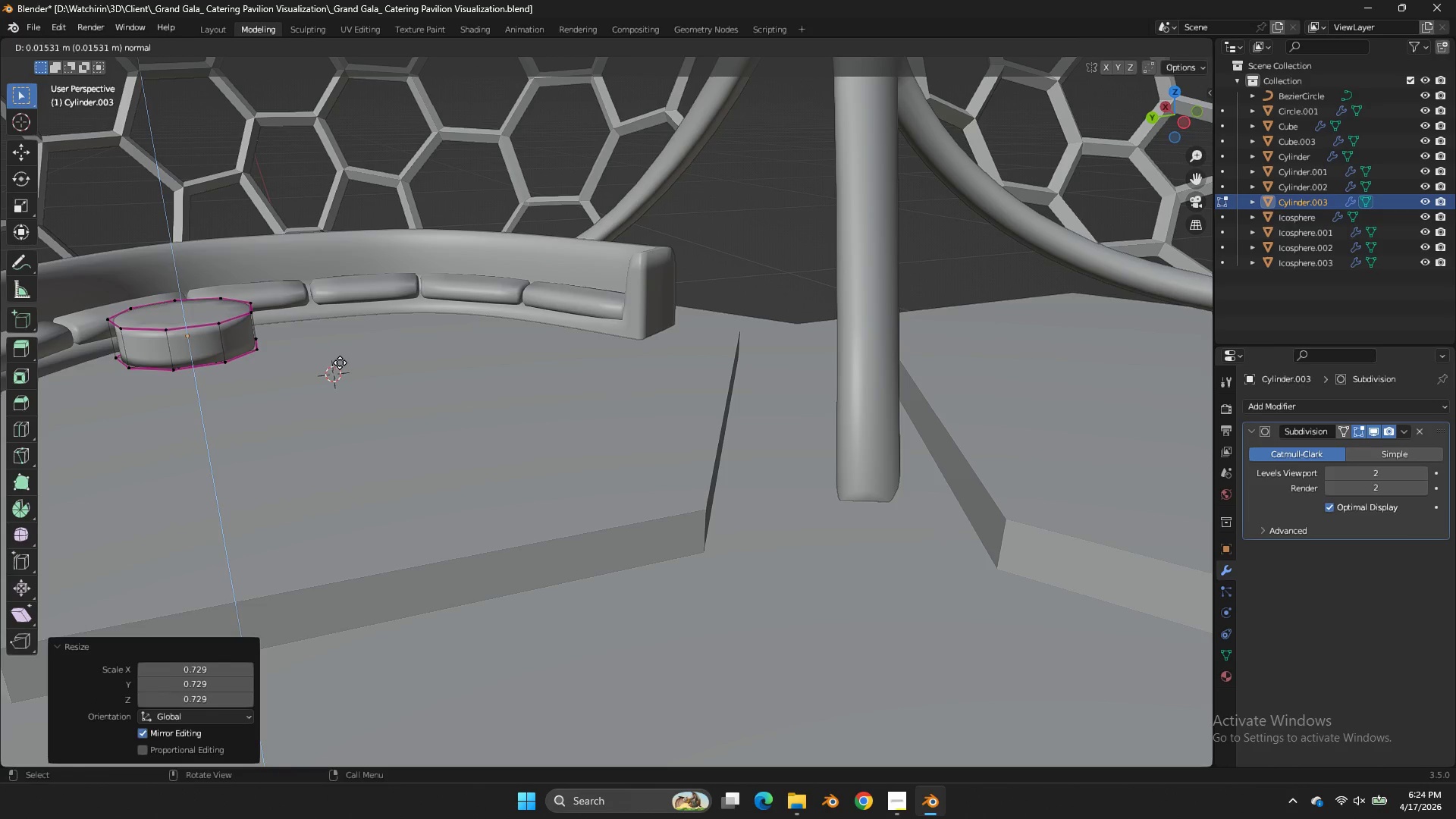 
left_click([340, 362])